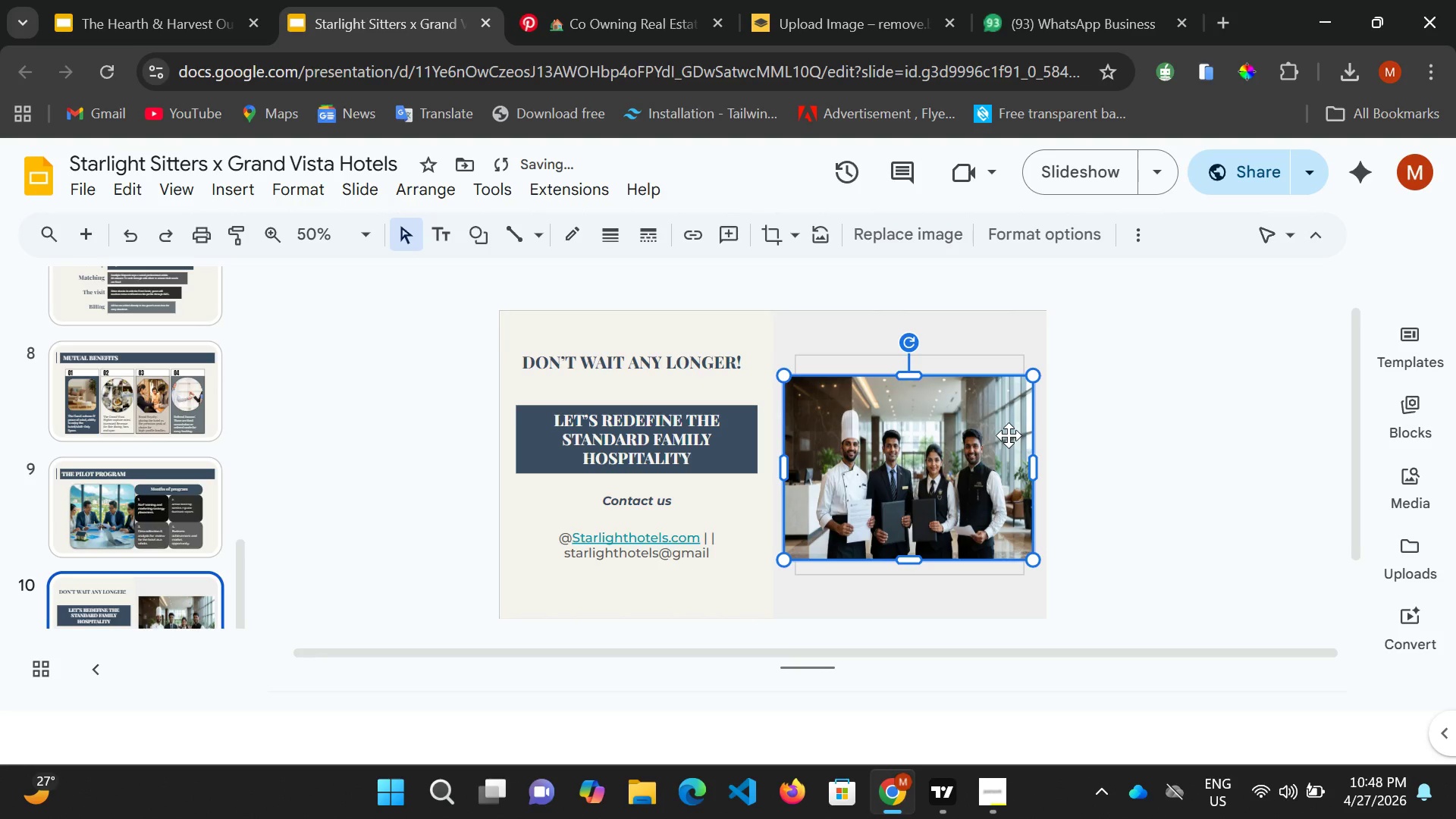 
key(Control+ControlRight)
 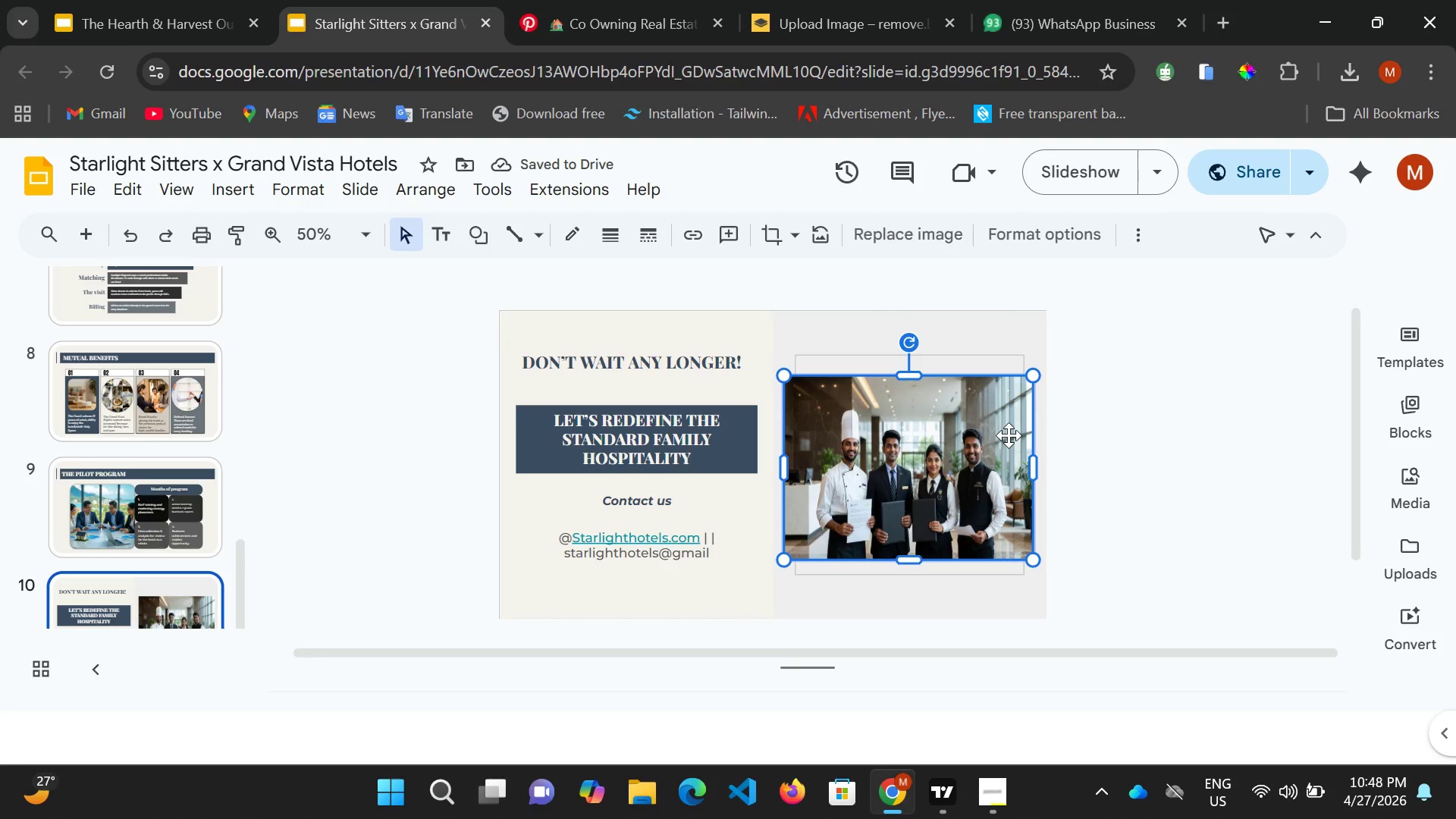 
key(ArrowLeft)
 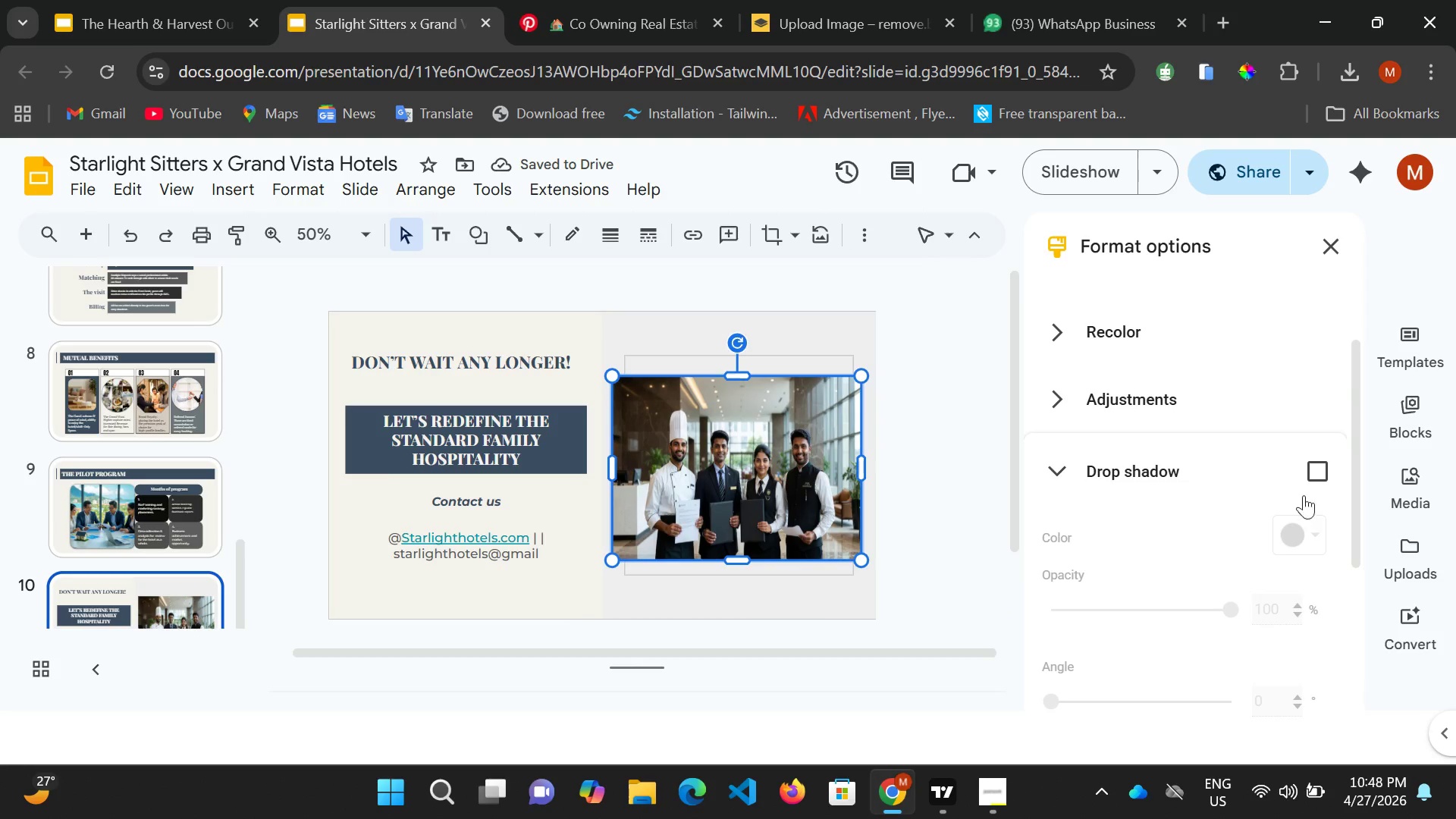 
wait(5.42)
 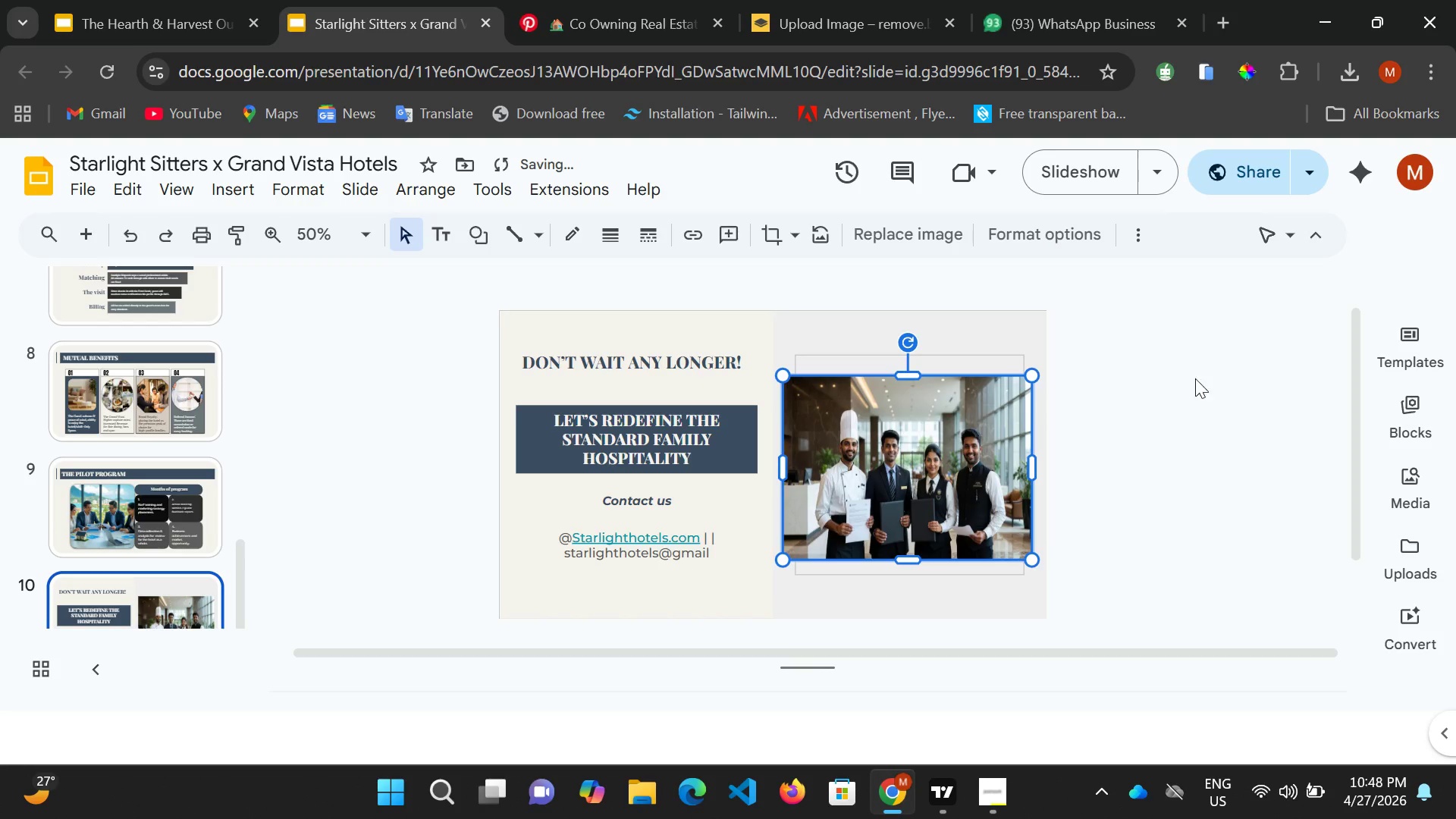 
left_click_drag(start_coordinate=[1236, 615], to_coordinate=[1238, 619])
 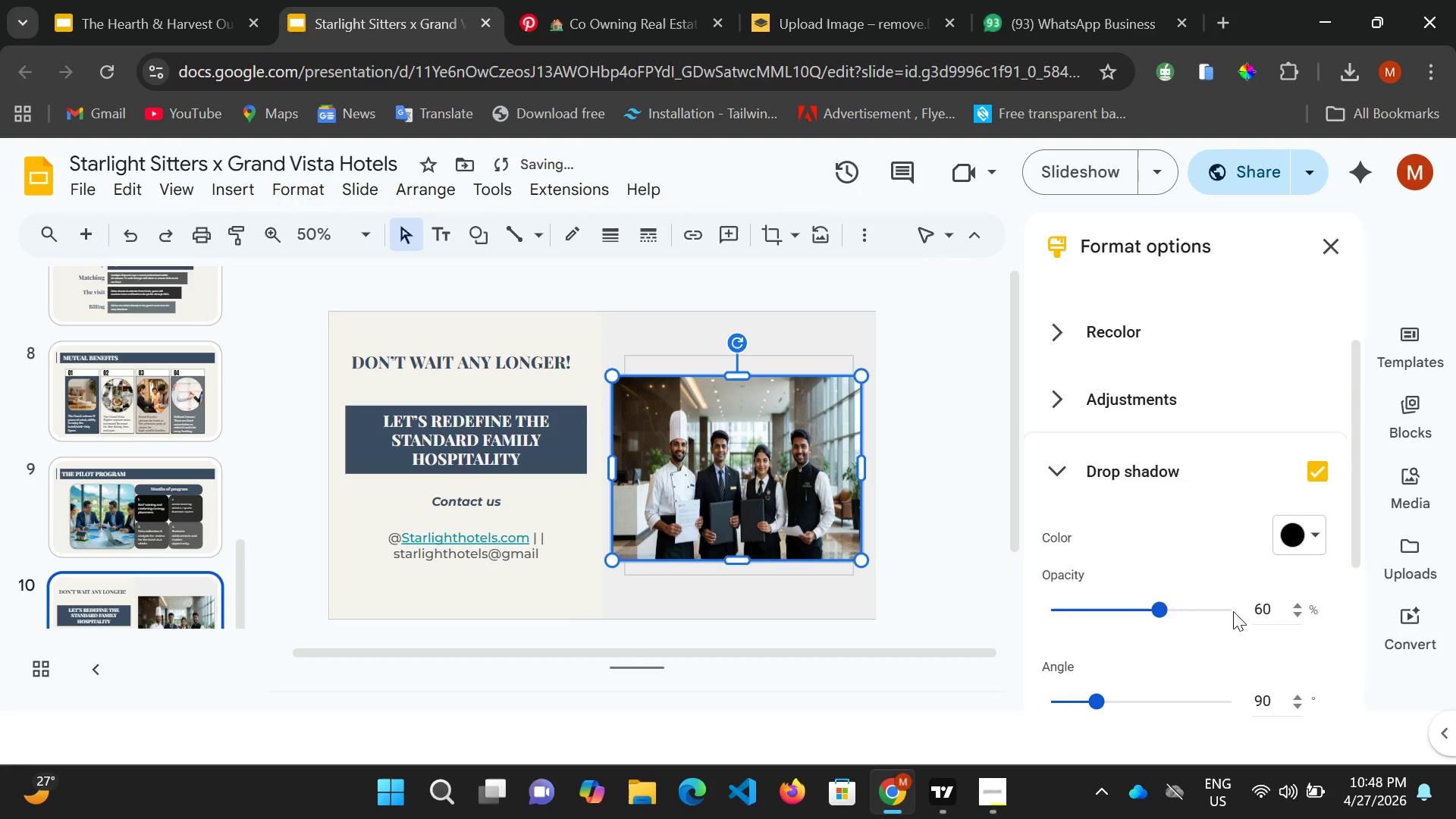 
left_click_drag(start_coordinate=[1233, 611], to_coordinate=[1236, 617])
 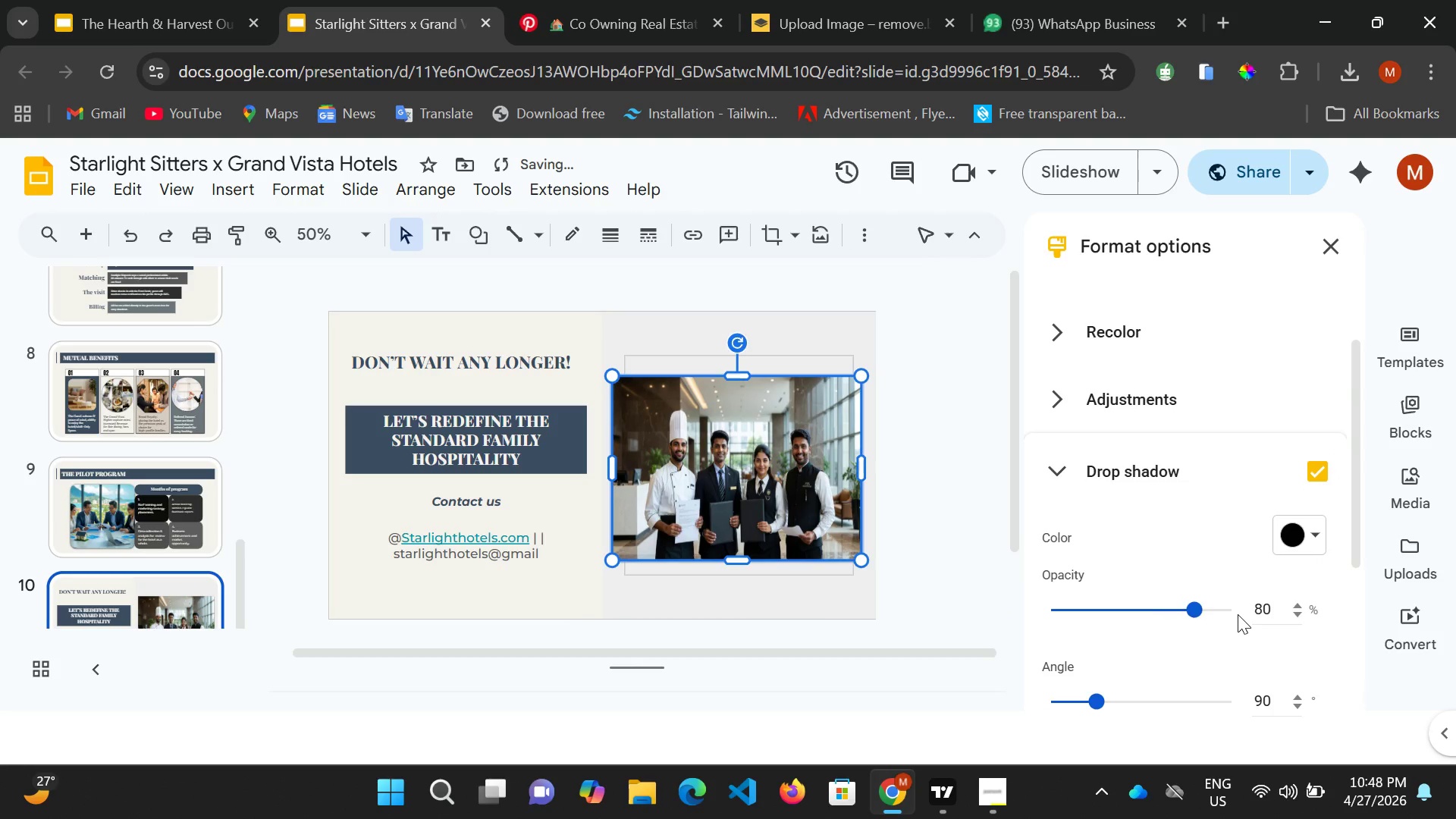 
left_click([1238, 615])
 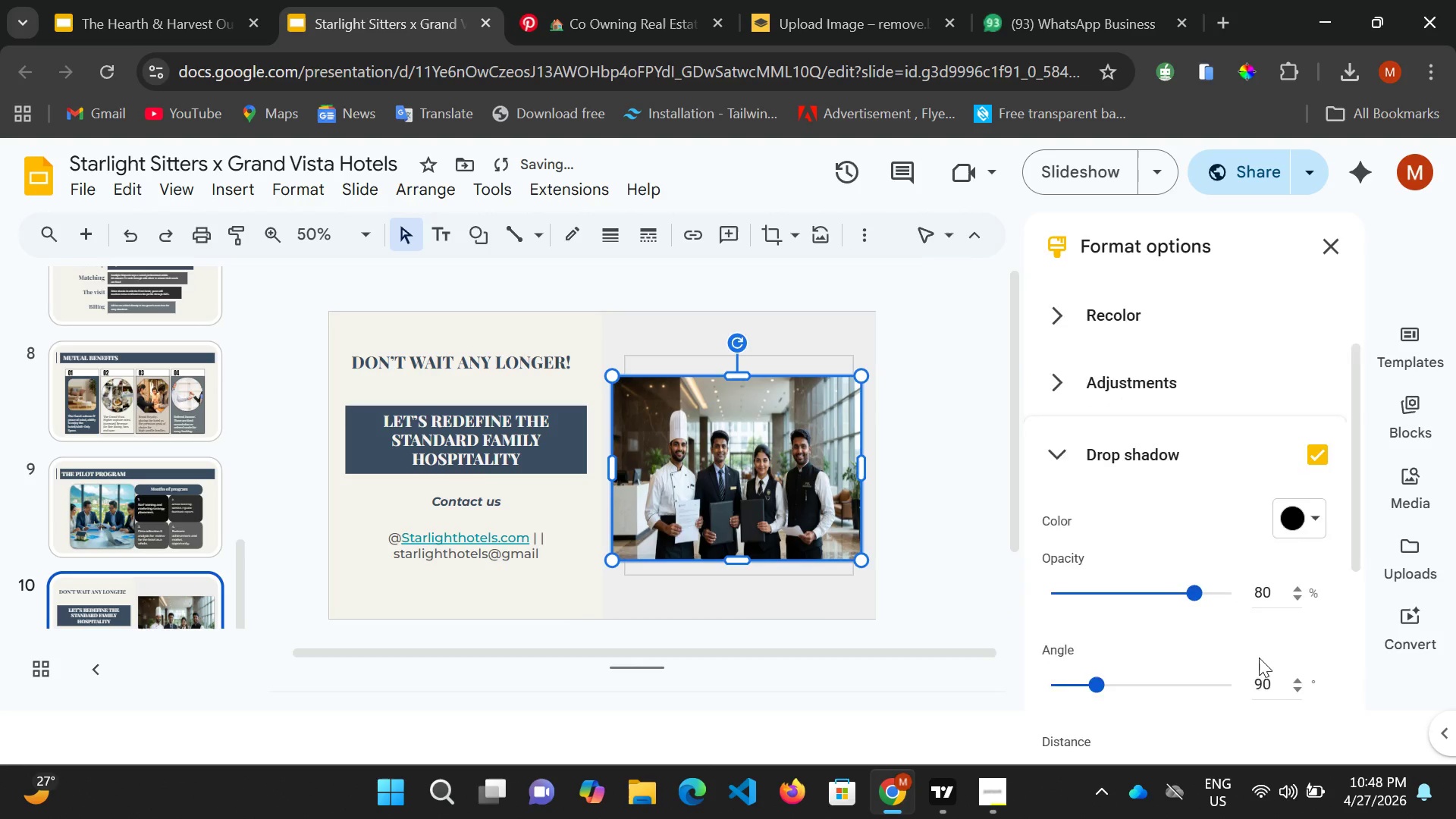 
scroll: coordinate [1258, 658], scroll_direction: down, amount: 4.0
 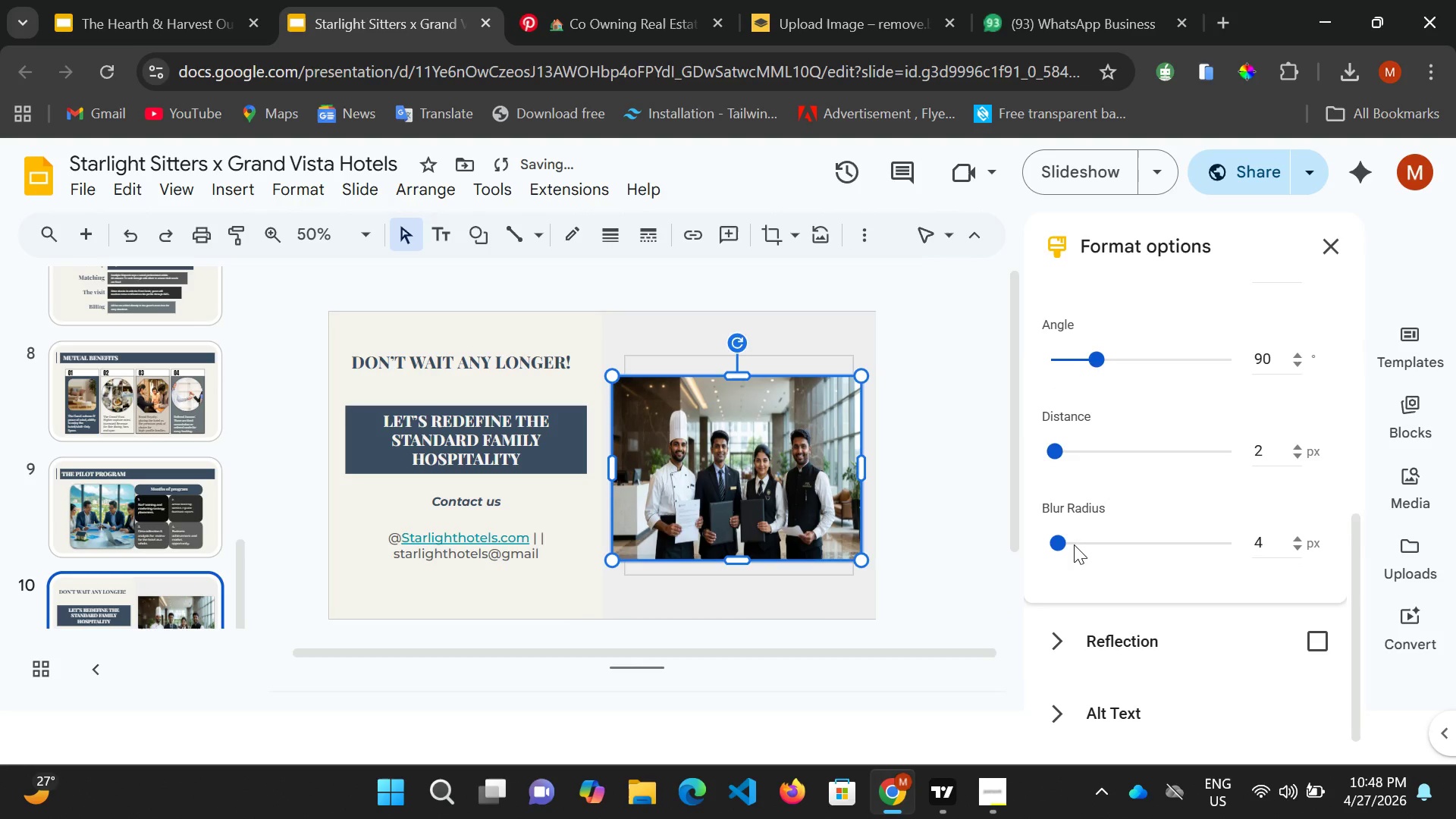 
left_click([1069, 545])
 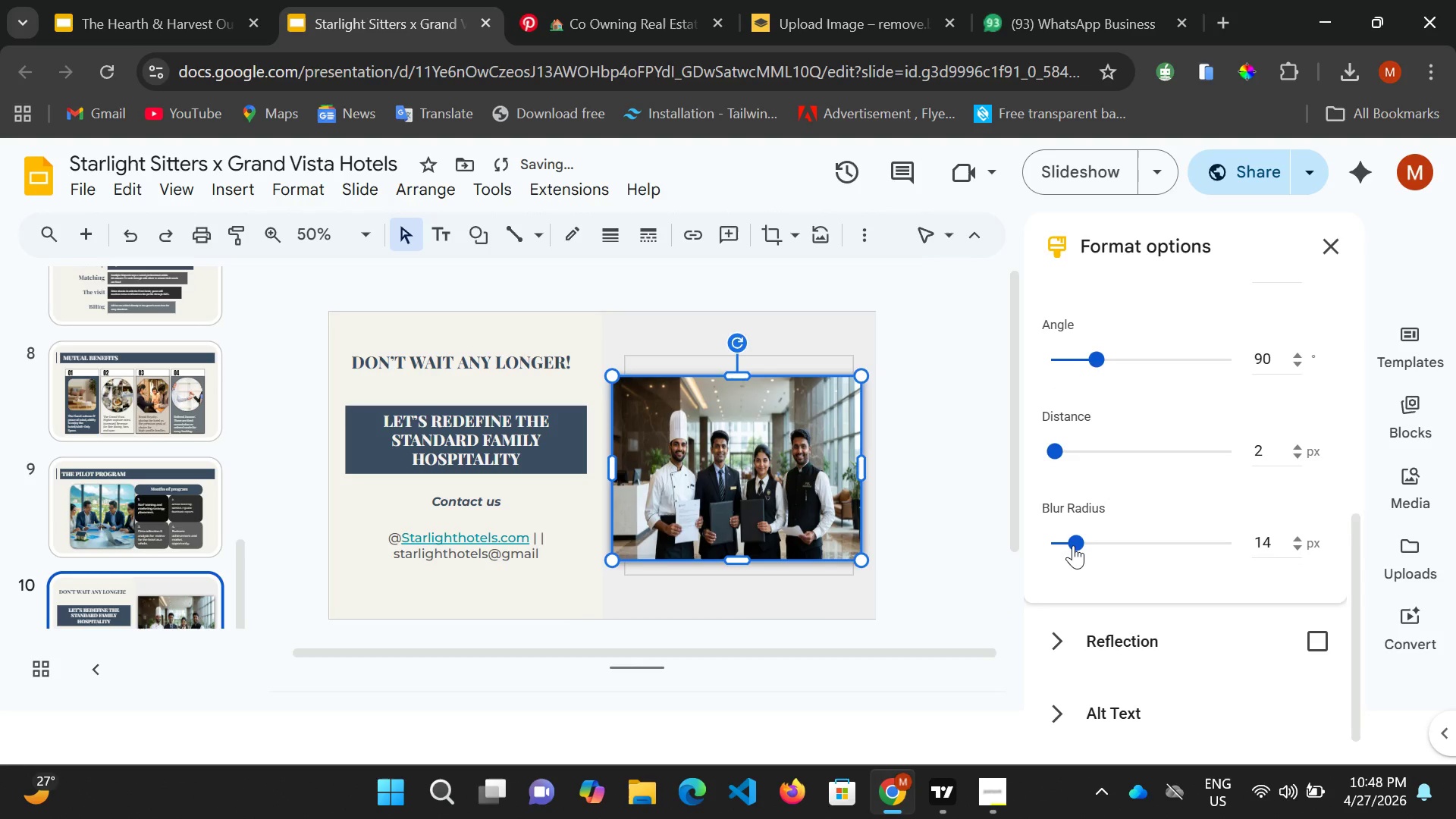 
left_click_drag(start_coordinate=[1073, 545], to_coordinate=[1068, 548])
 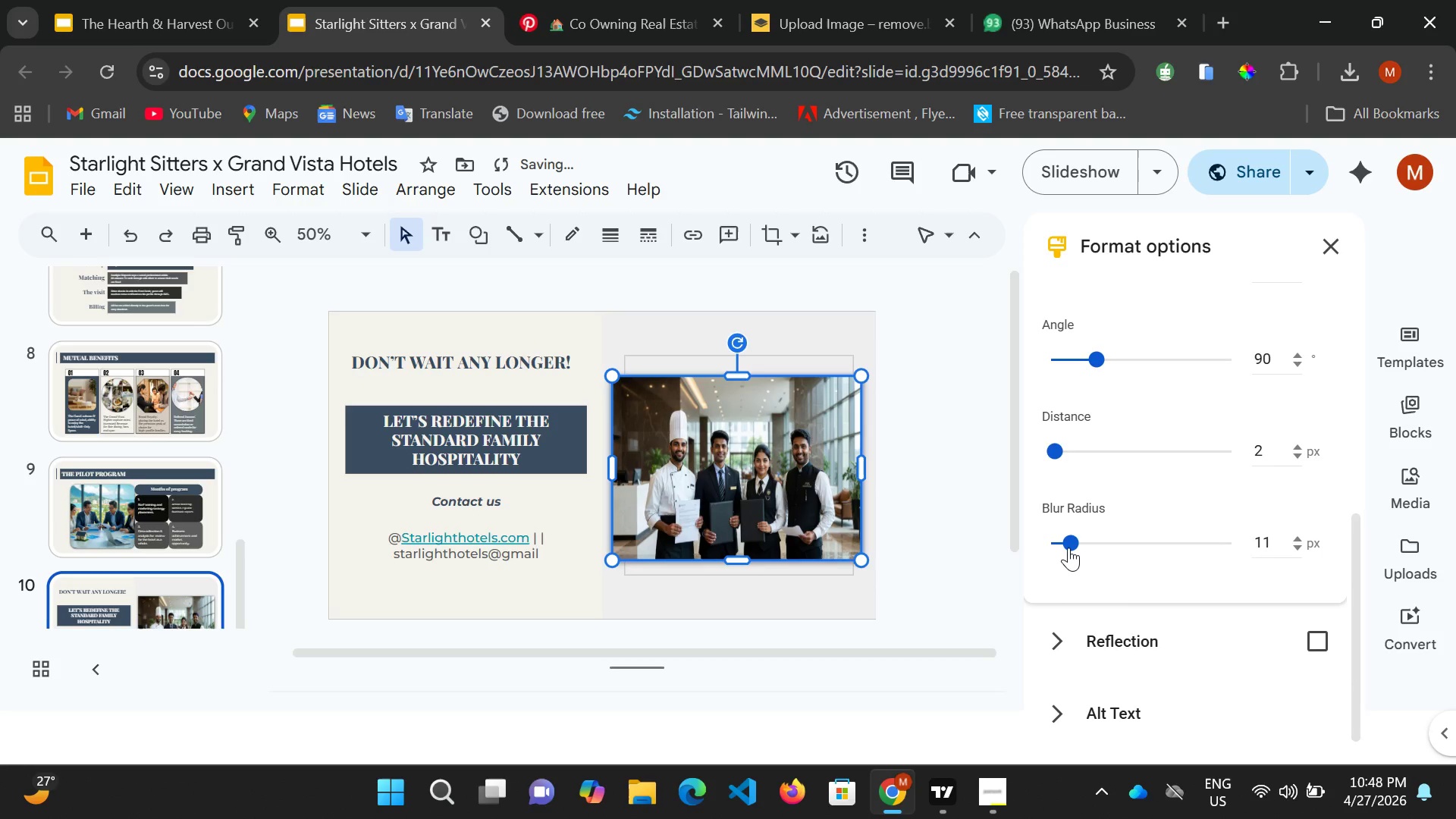 
wait(5.58)
 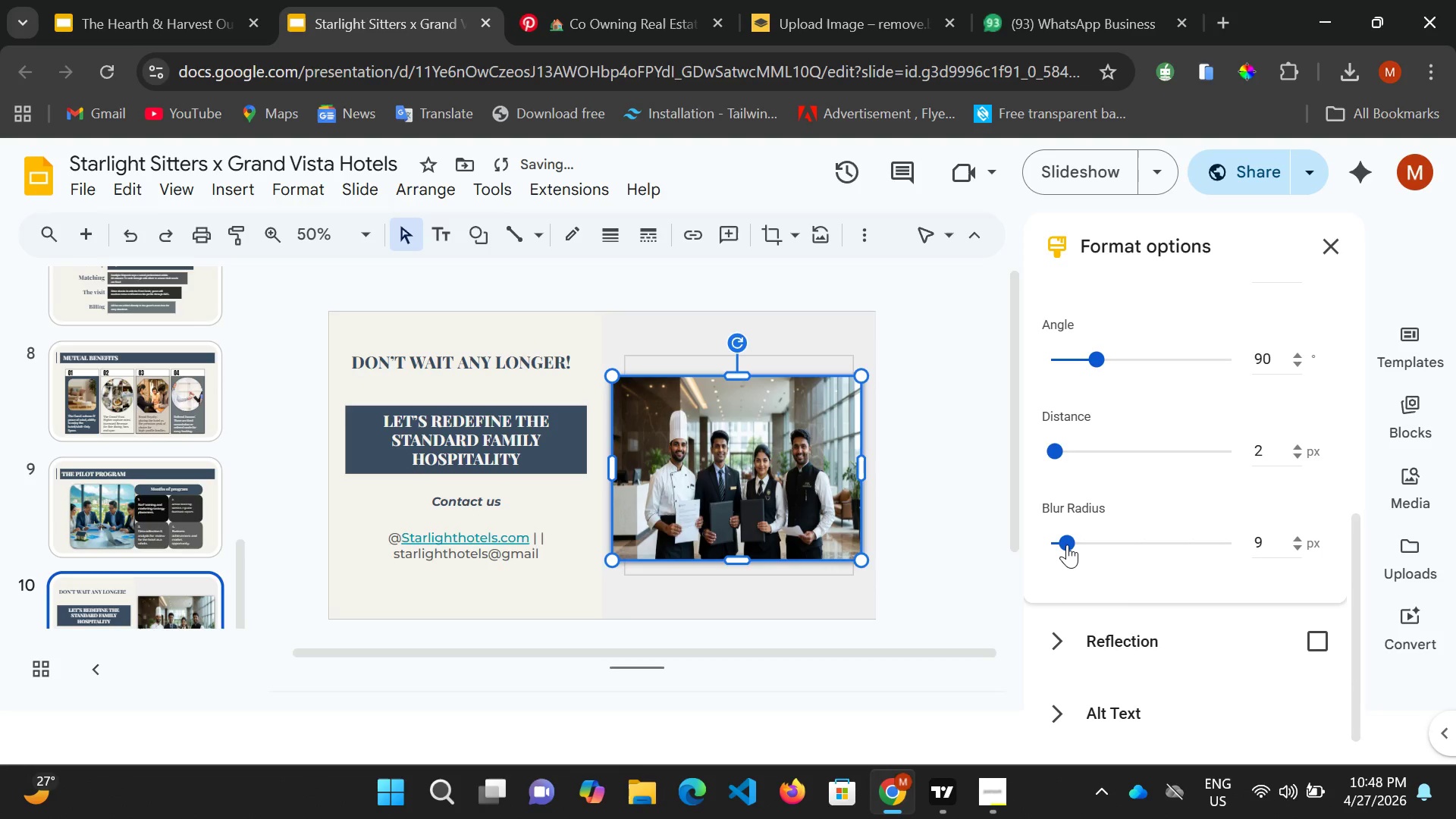 
left_click([902, 479])
 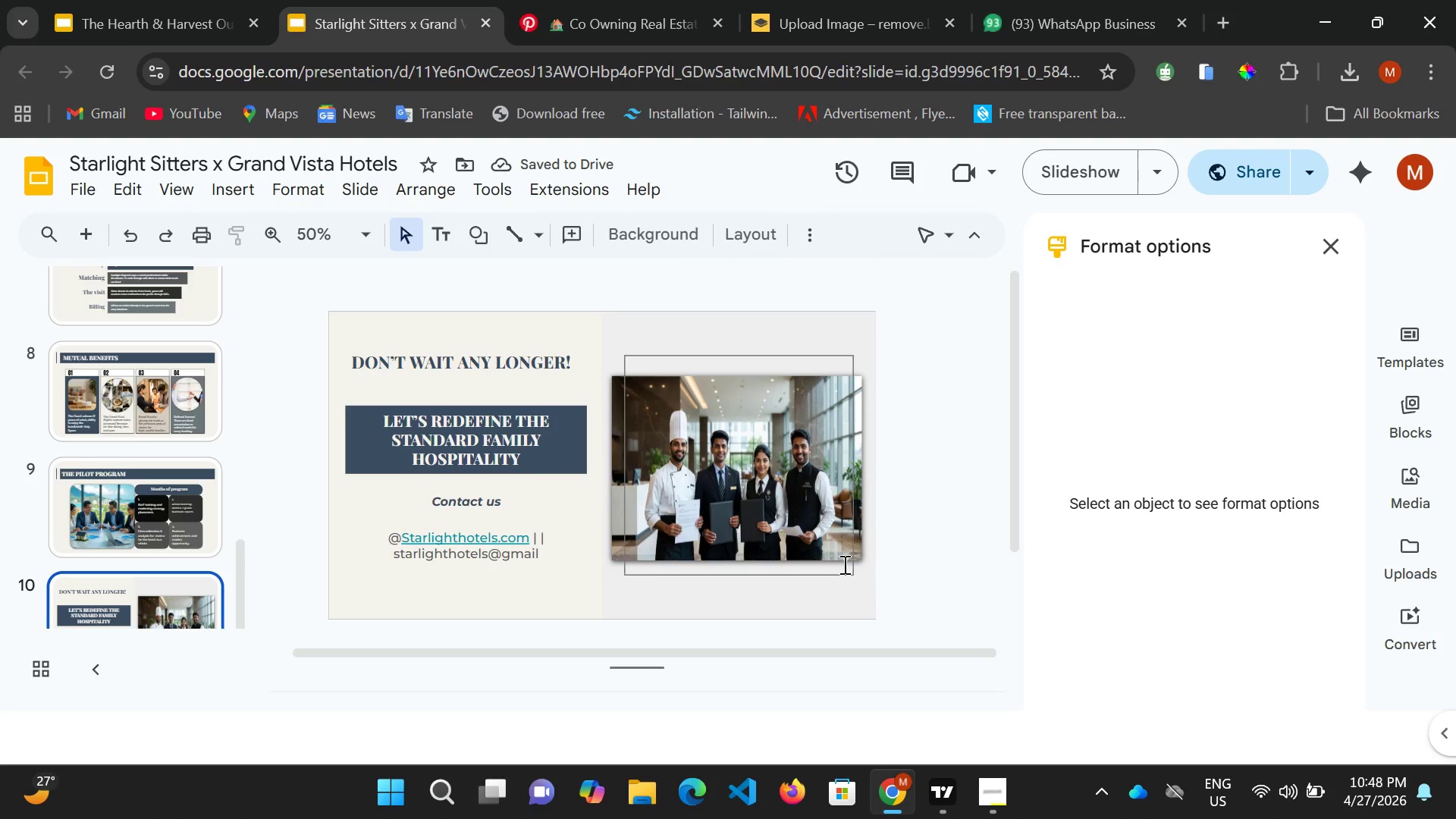 
left_click([792, 377])
 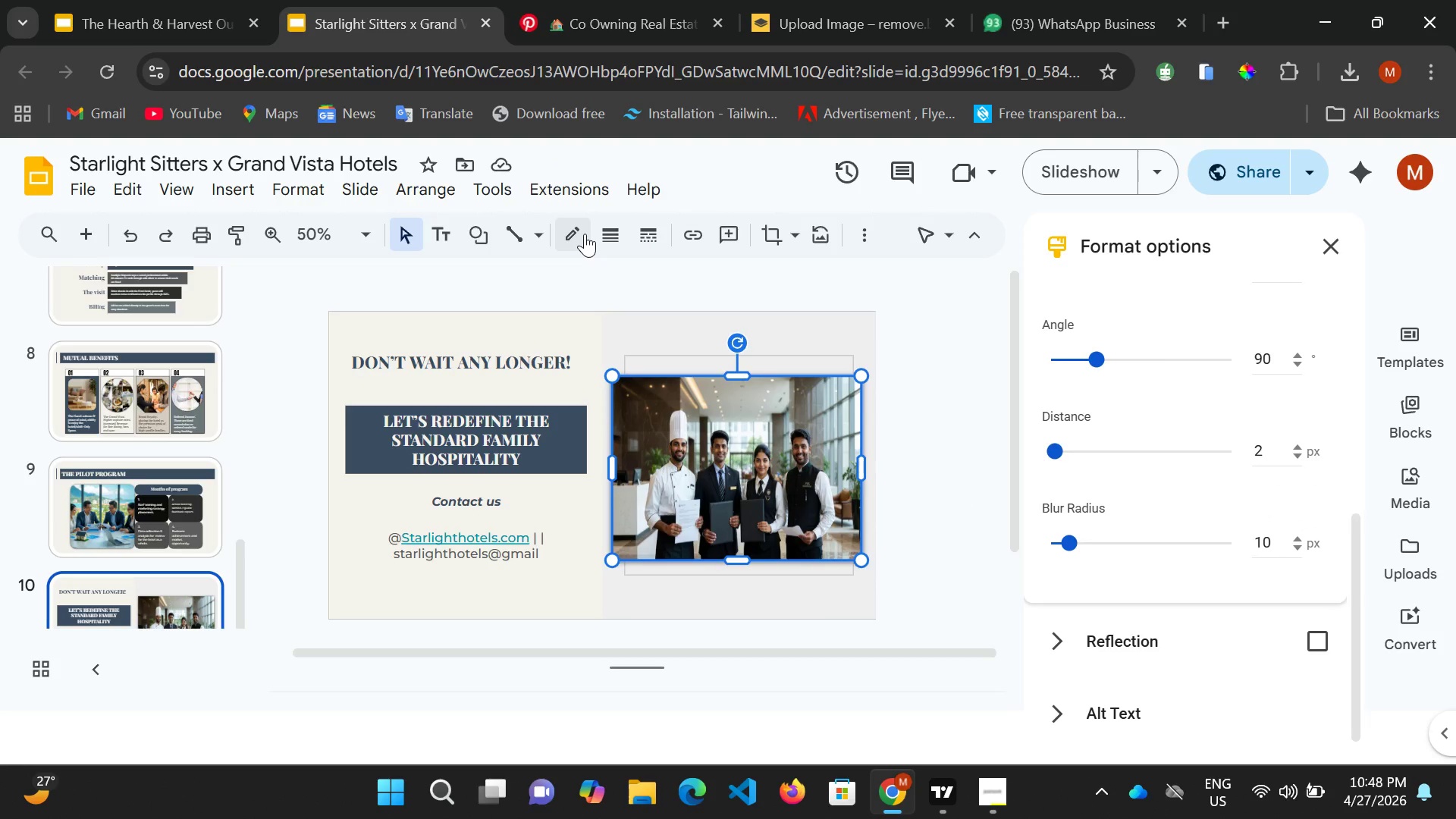 
left_click([583, 234])
 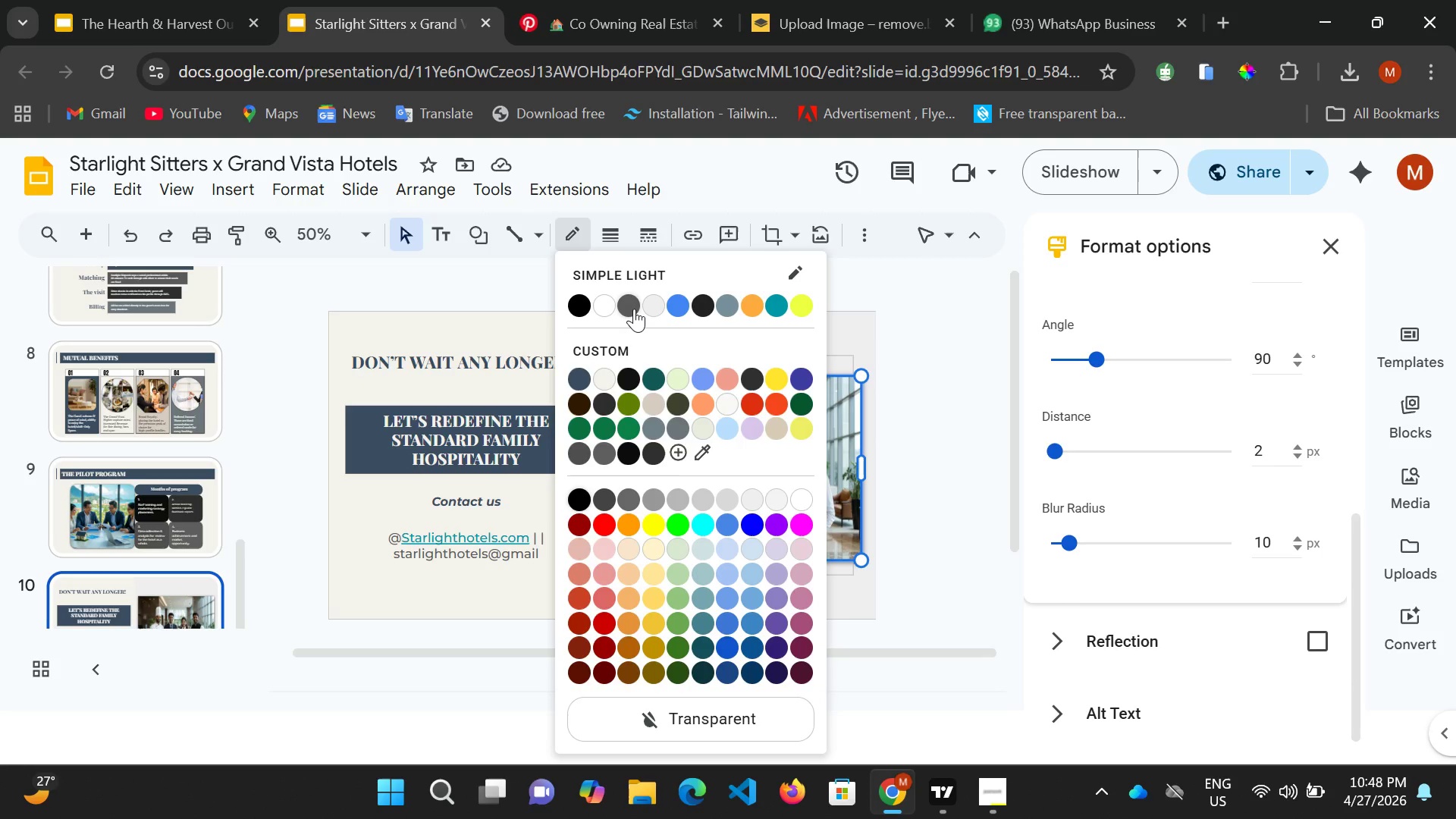 
left_click([634, 309])
 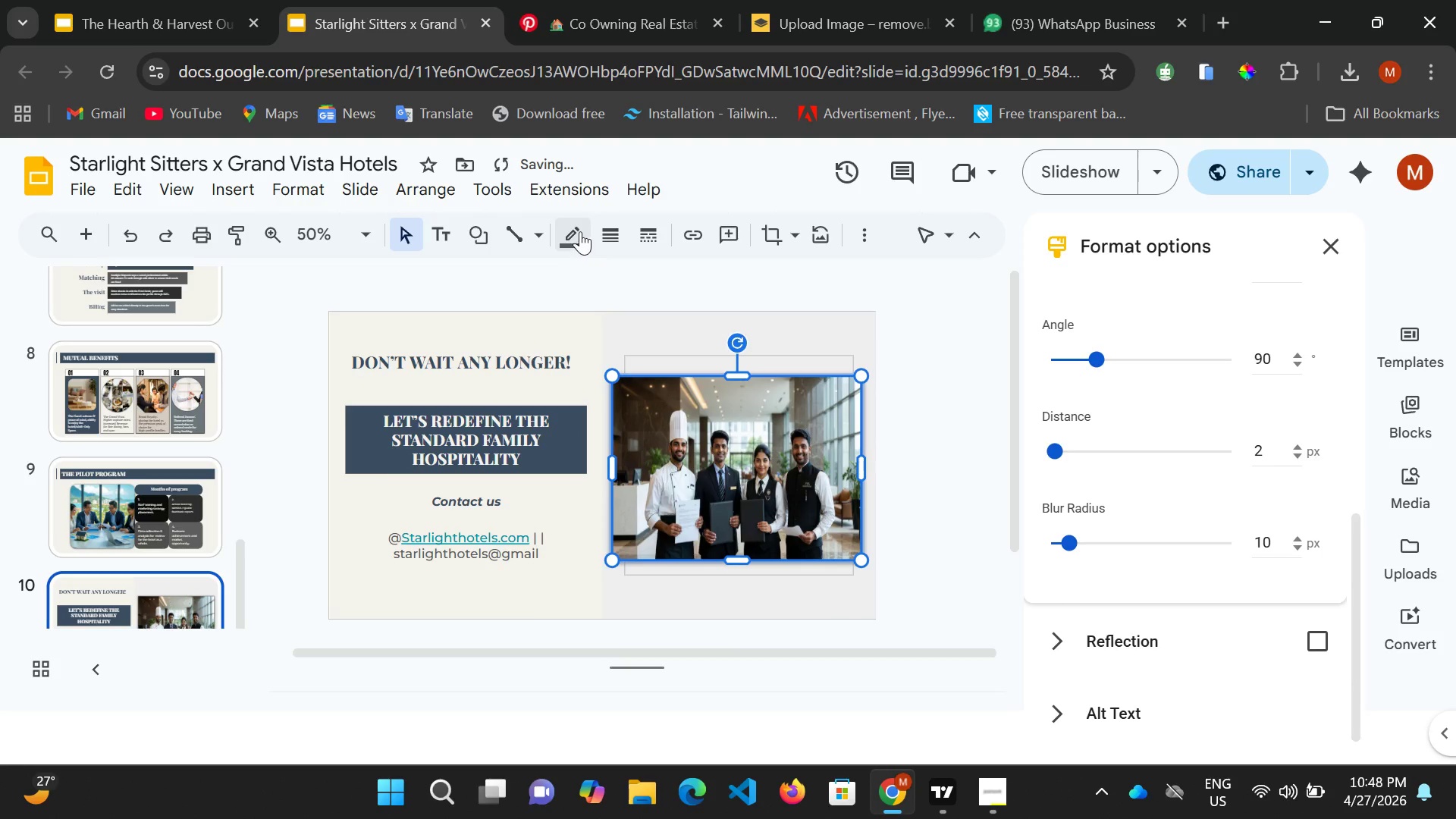 
left_click([578, 231])
 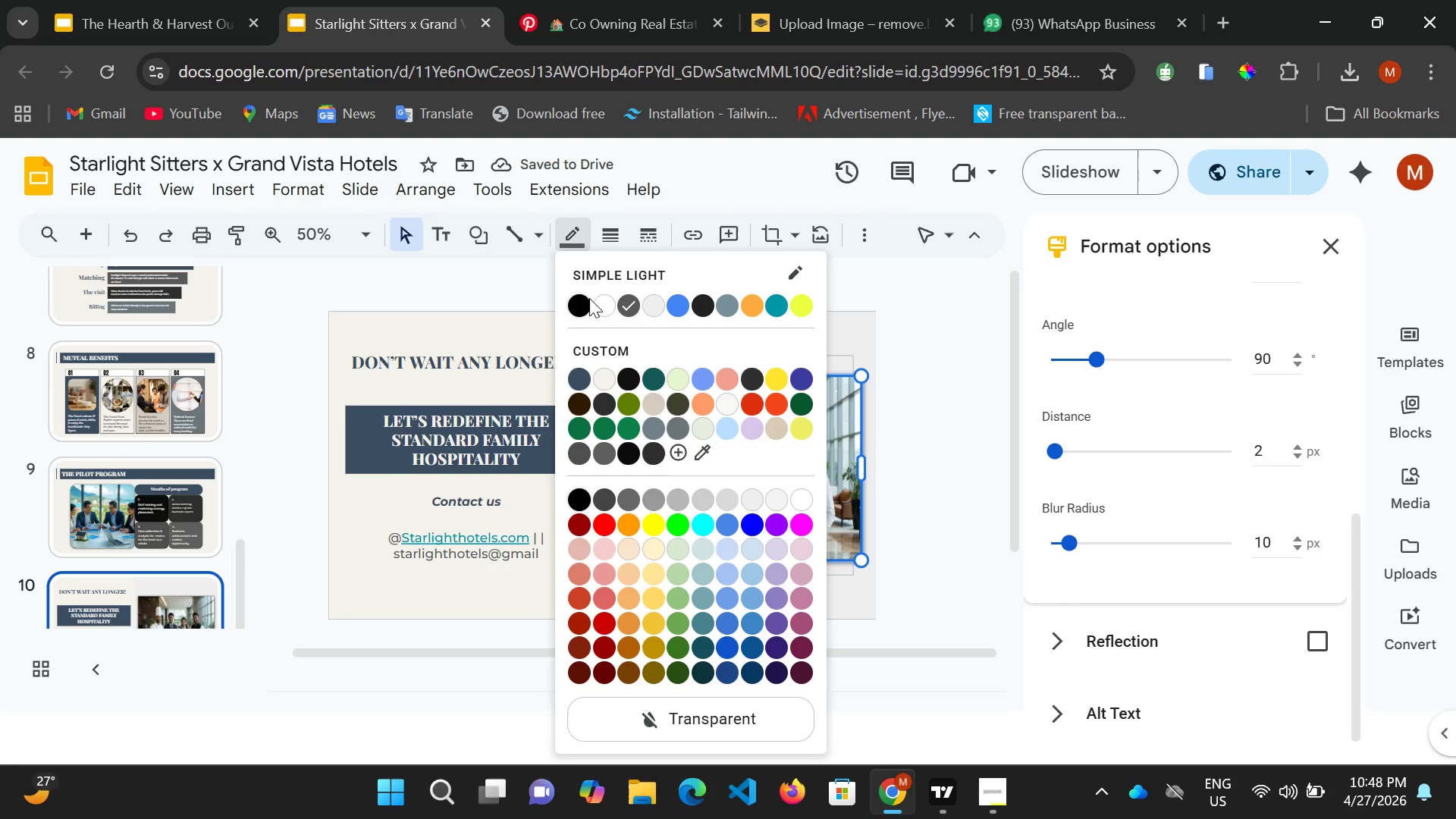 
mouse_move([670, 399])
 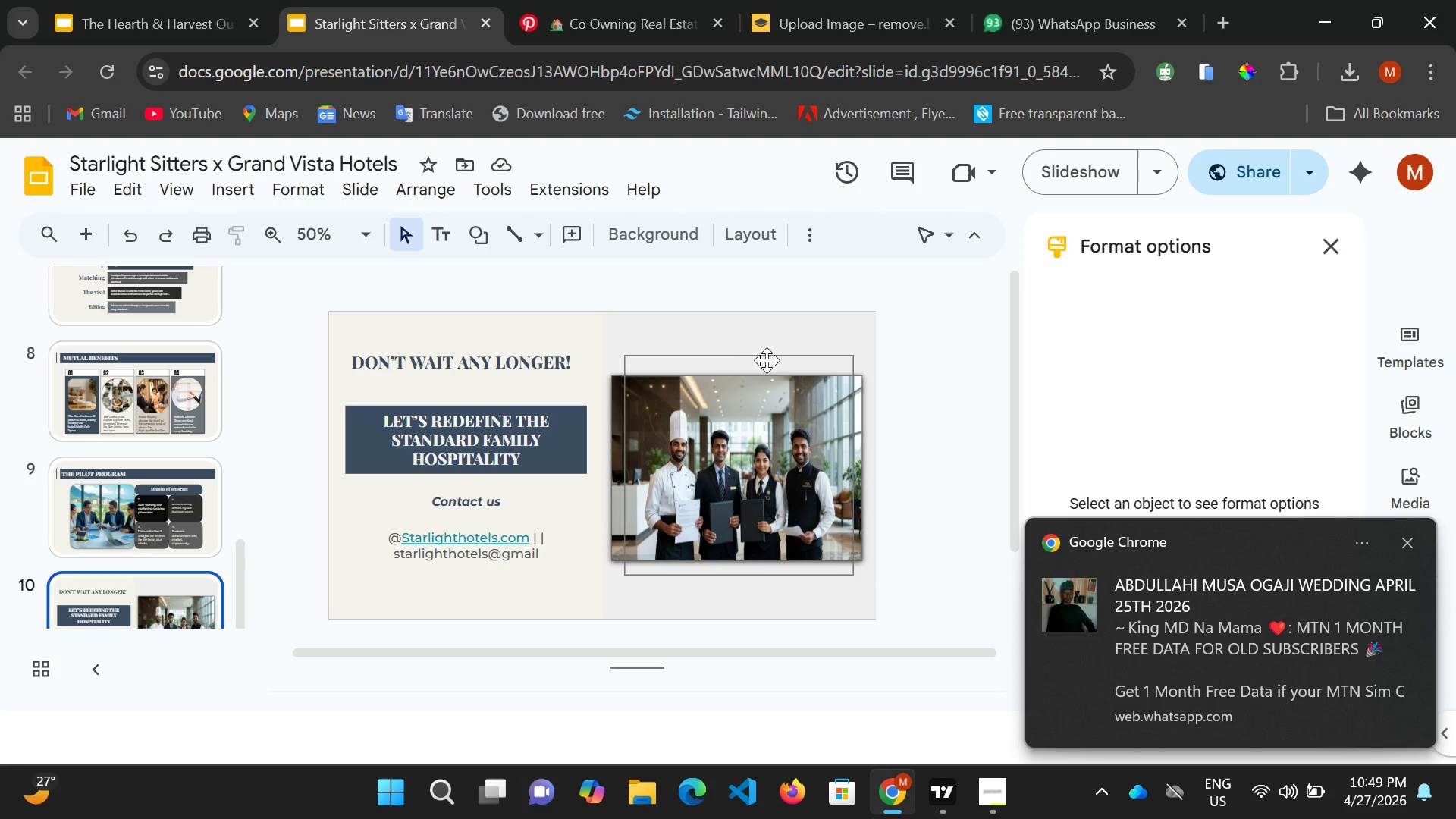 
wait(18.55)
 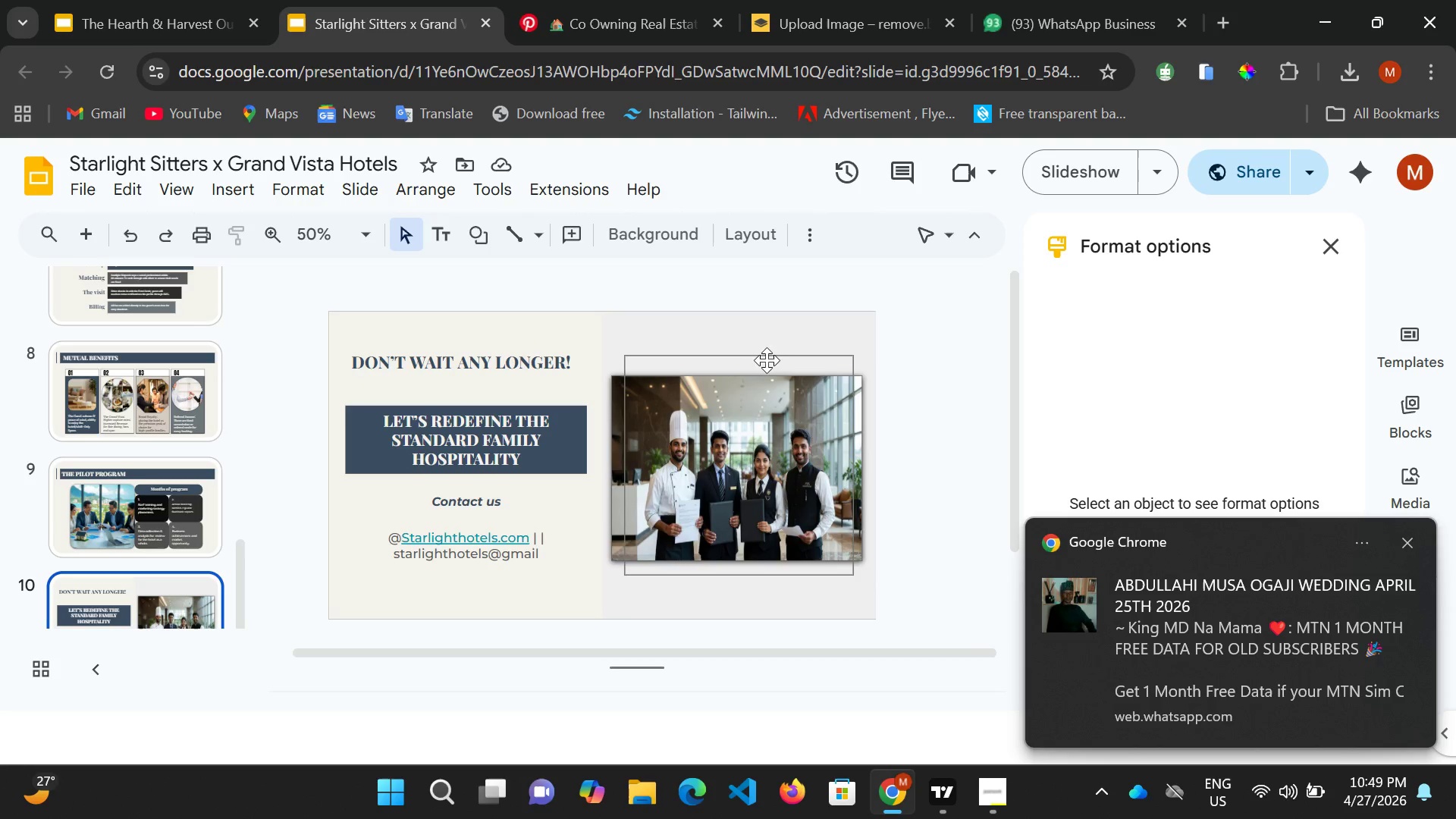 
left_click([1067, 180])
 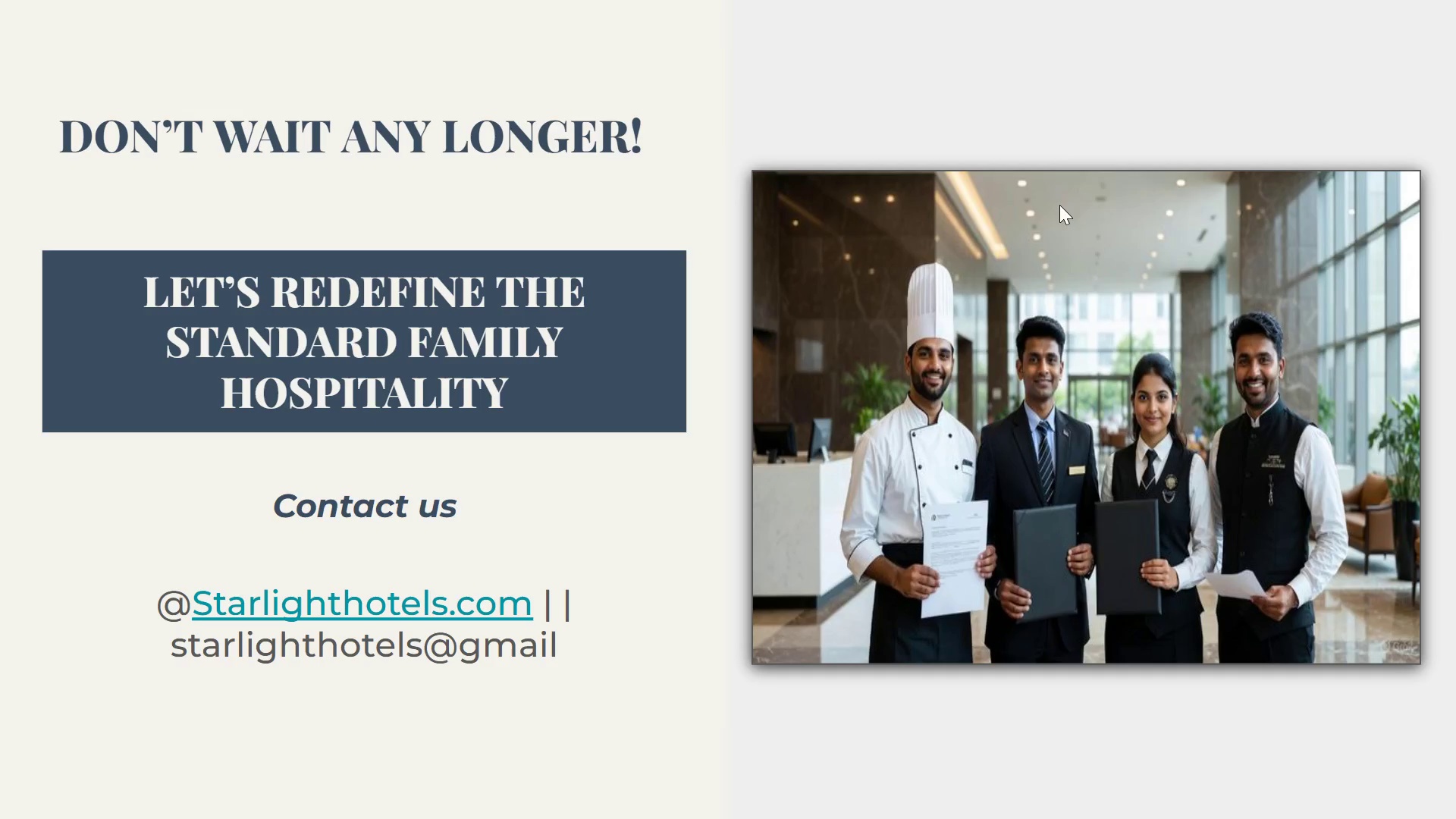 
wait(12.58)
 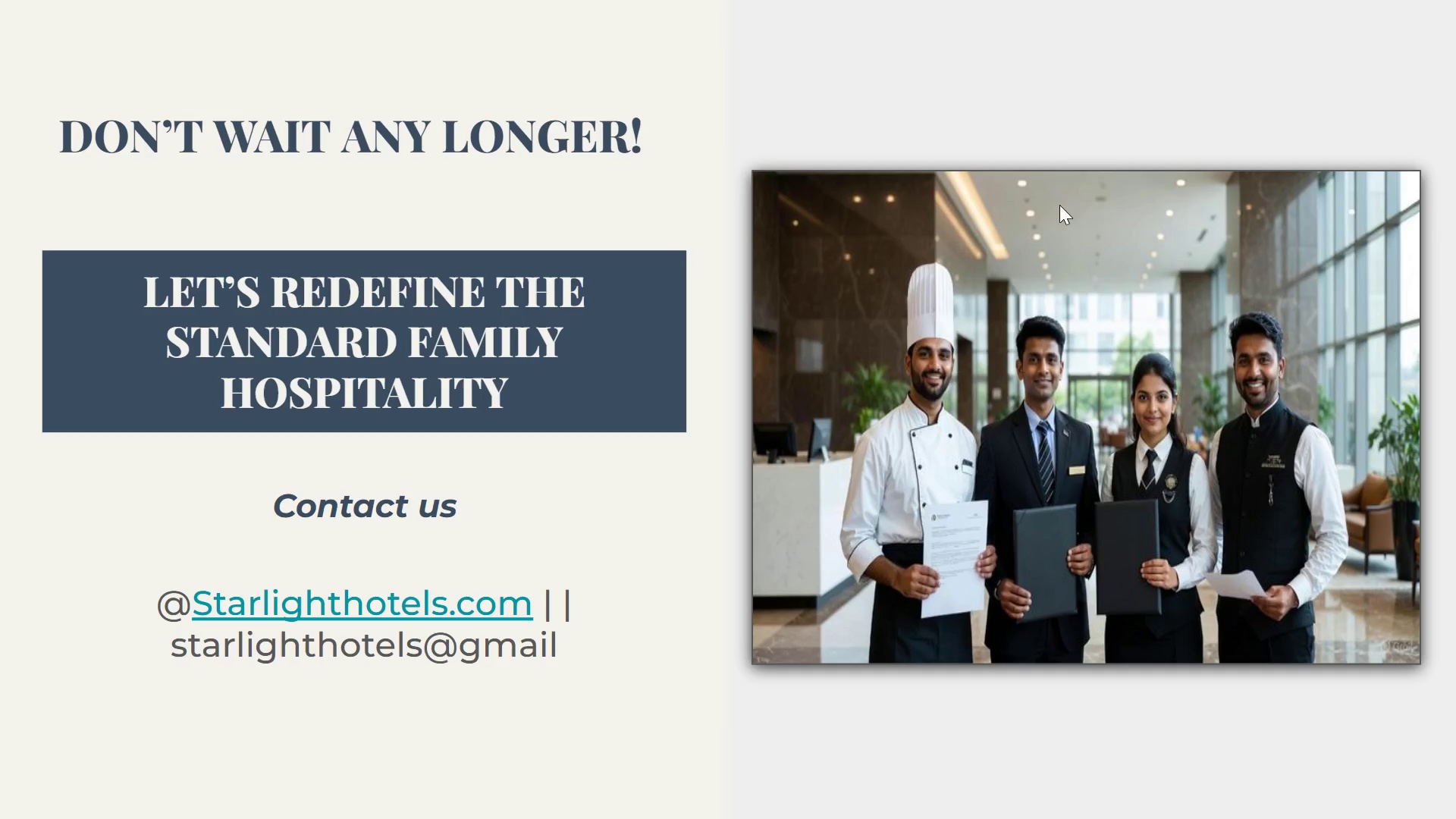 
key(Escape)
 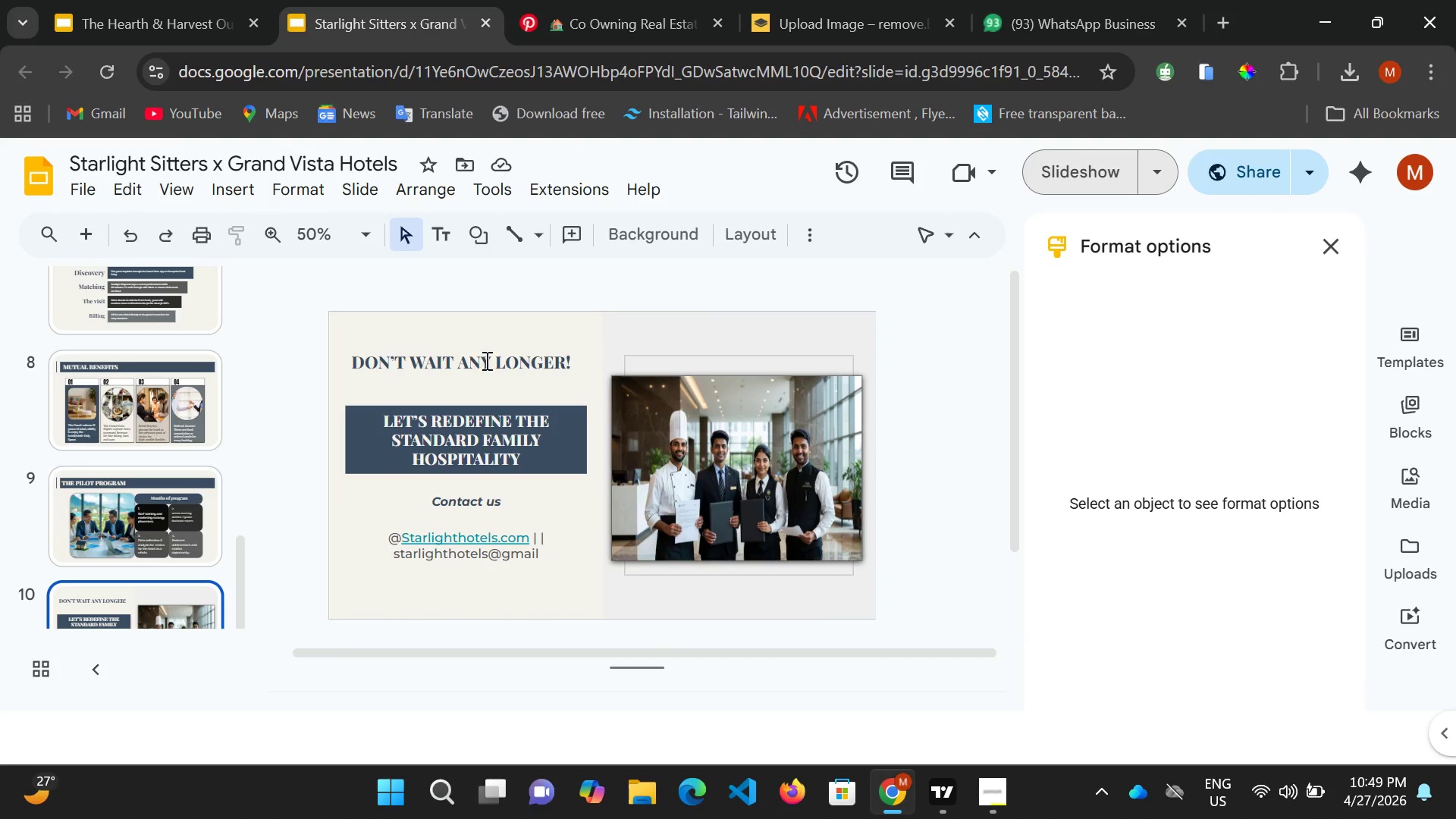 
left_click([490, 362])
 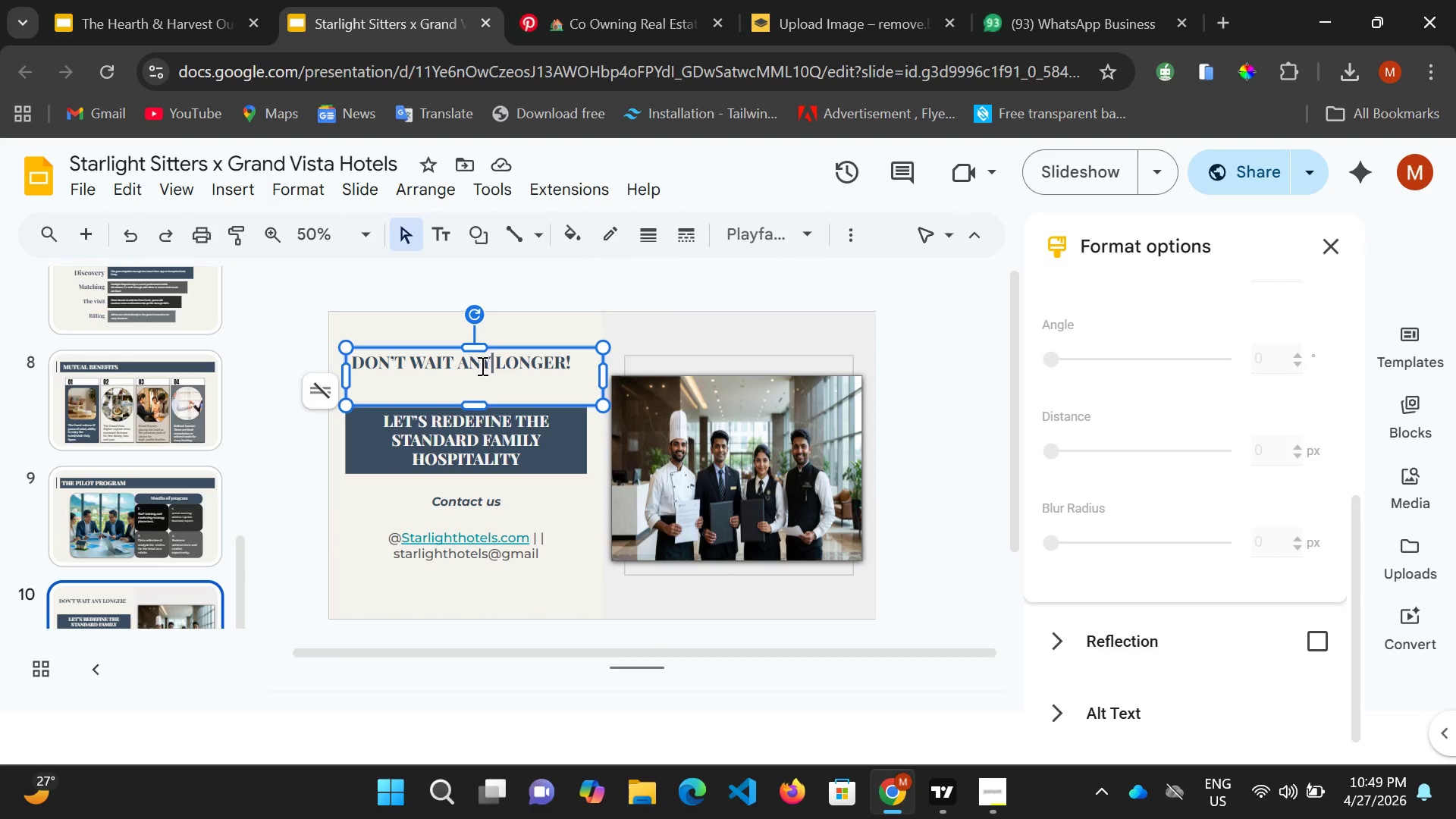 
hold_key(key=ArrowDown, duration=0.78)
 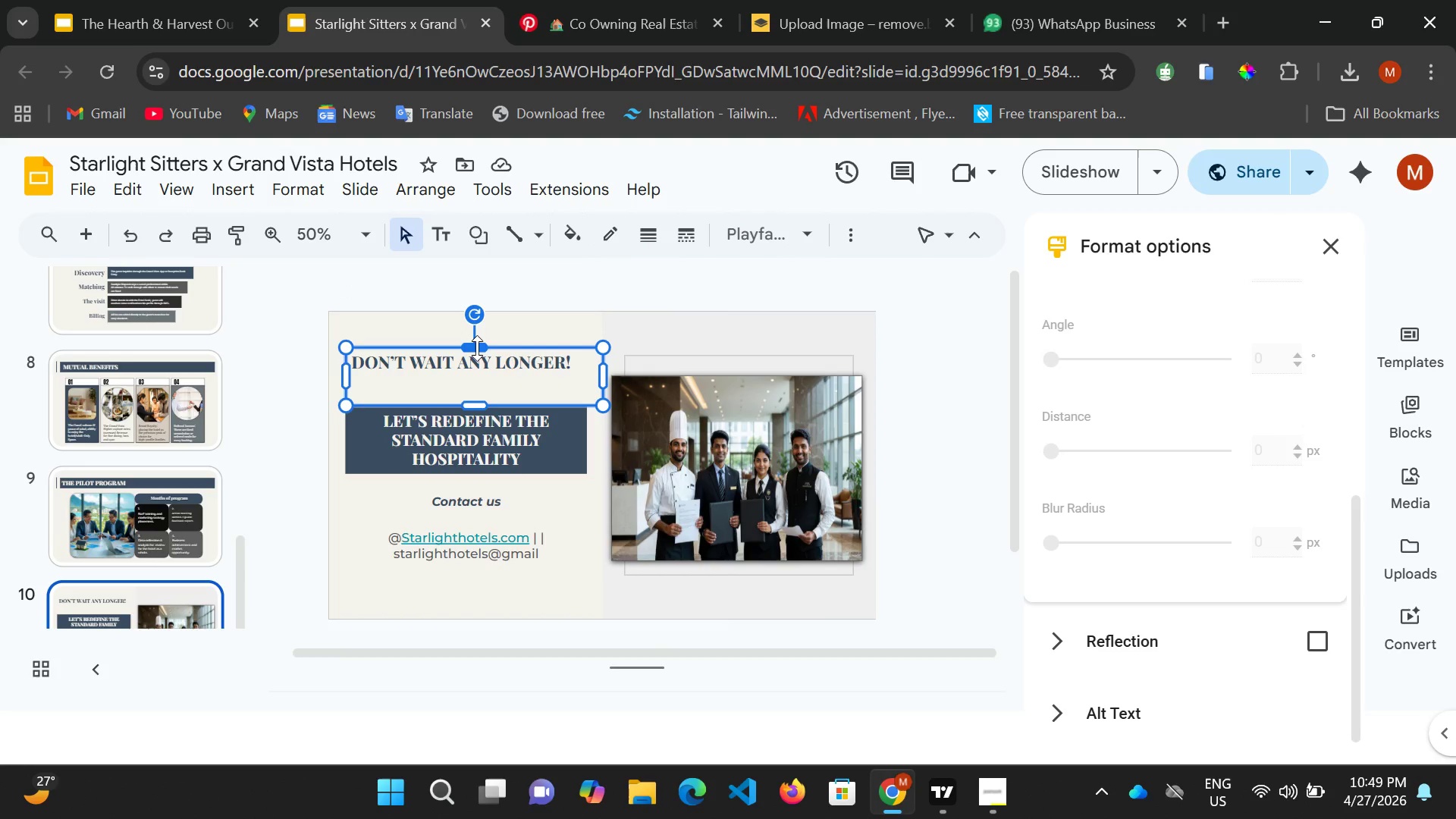 
left_click([477, 348])
 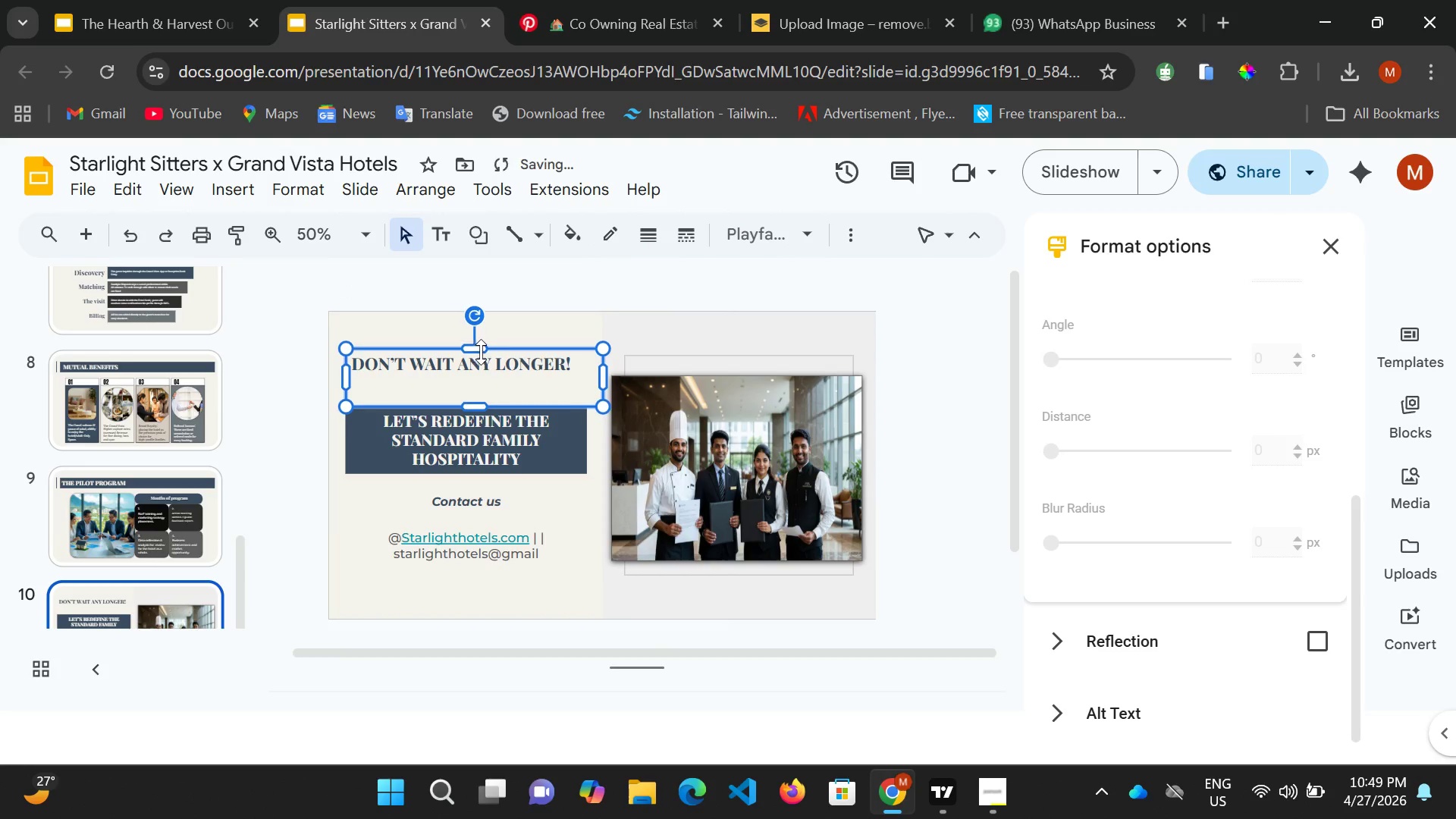 
hold_key(key=ArrowDown, duration=1.16)
 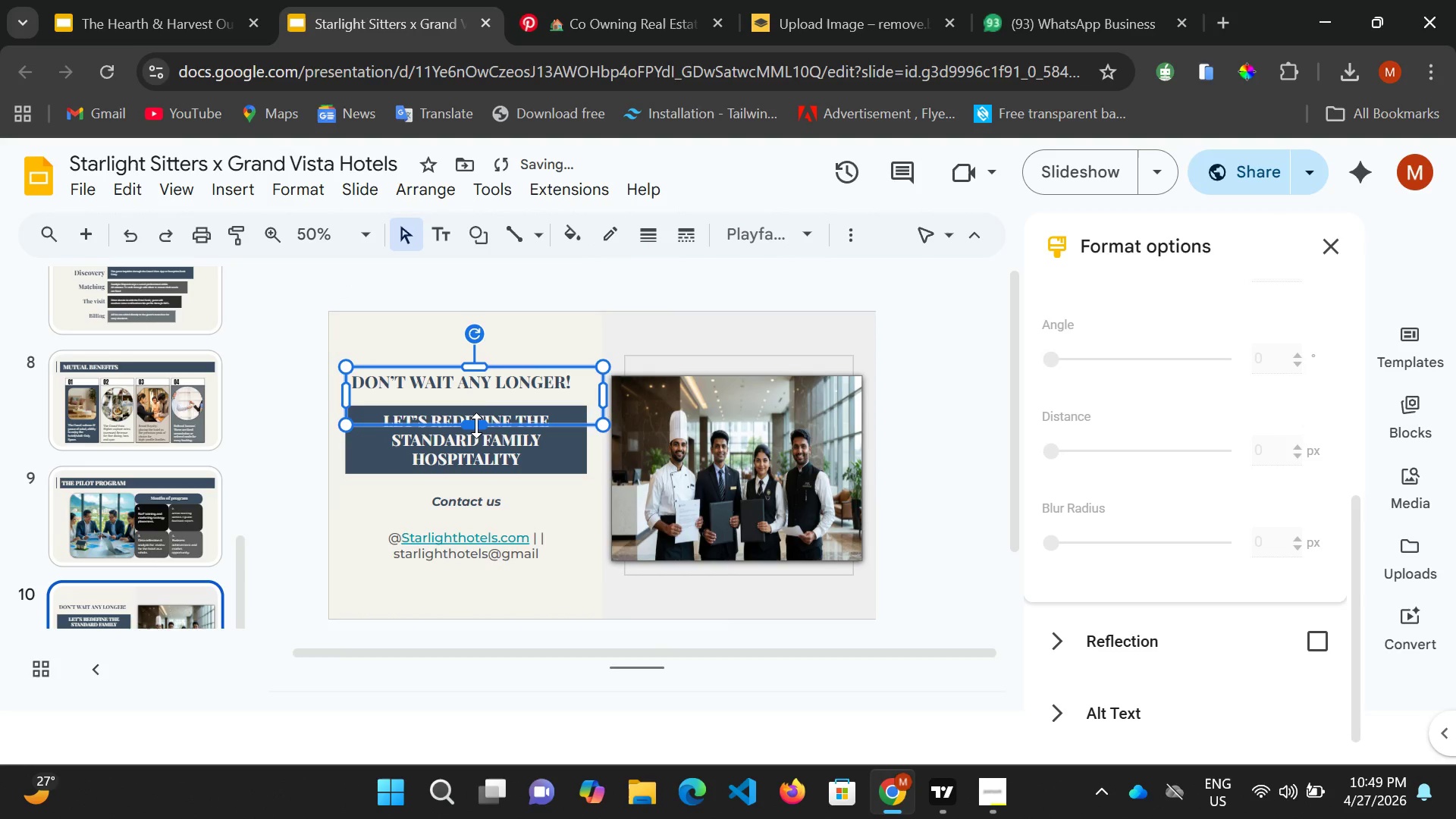 
left_click_drag(start_coordinate=[476, 425], to_coordinate=[477, 396])
 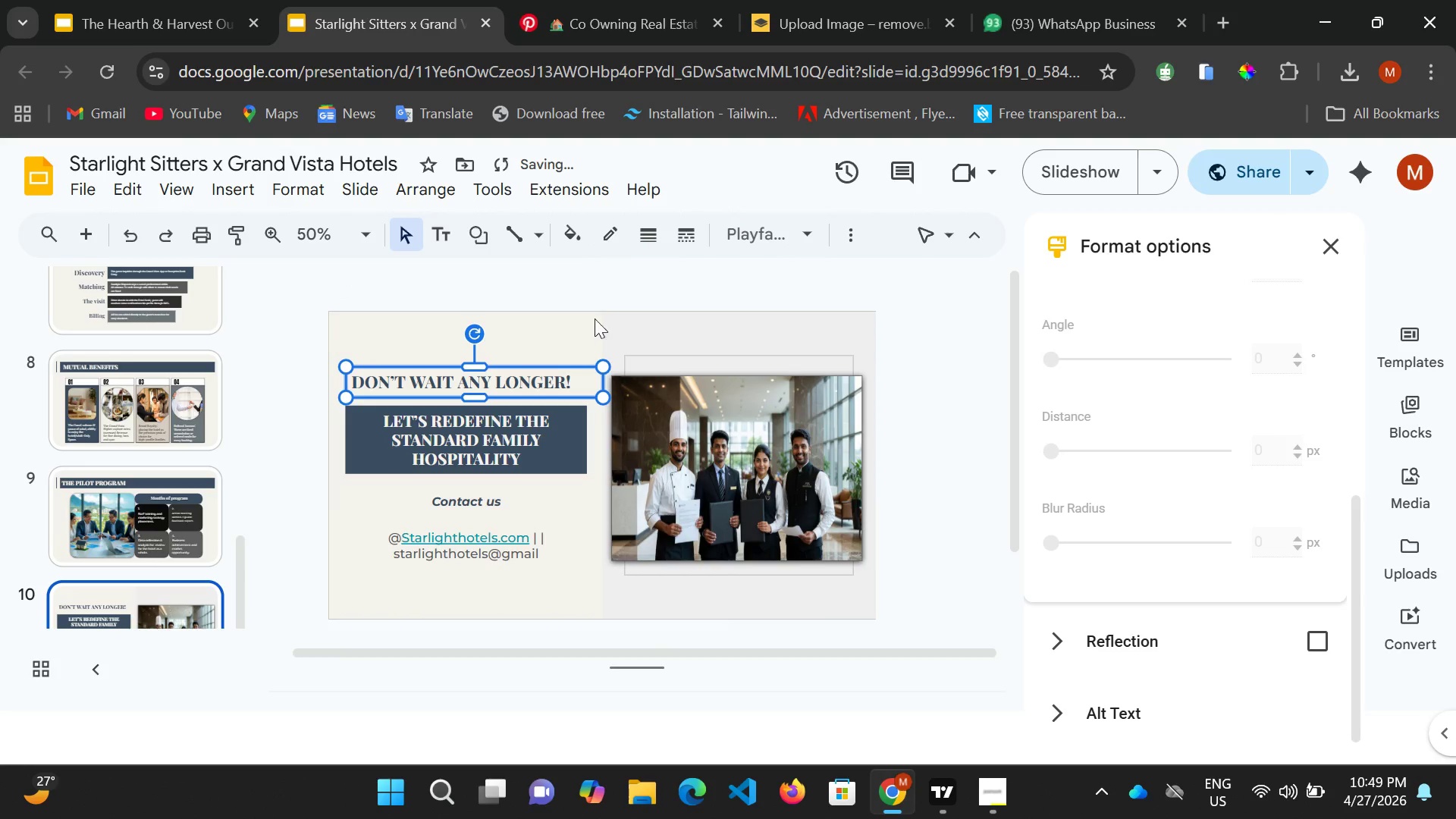 
left_click([604, 310])
 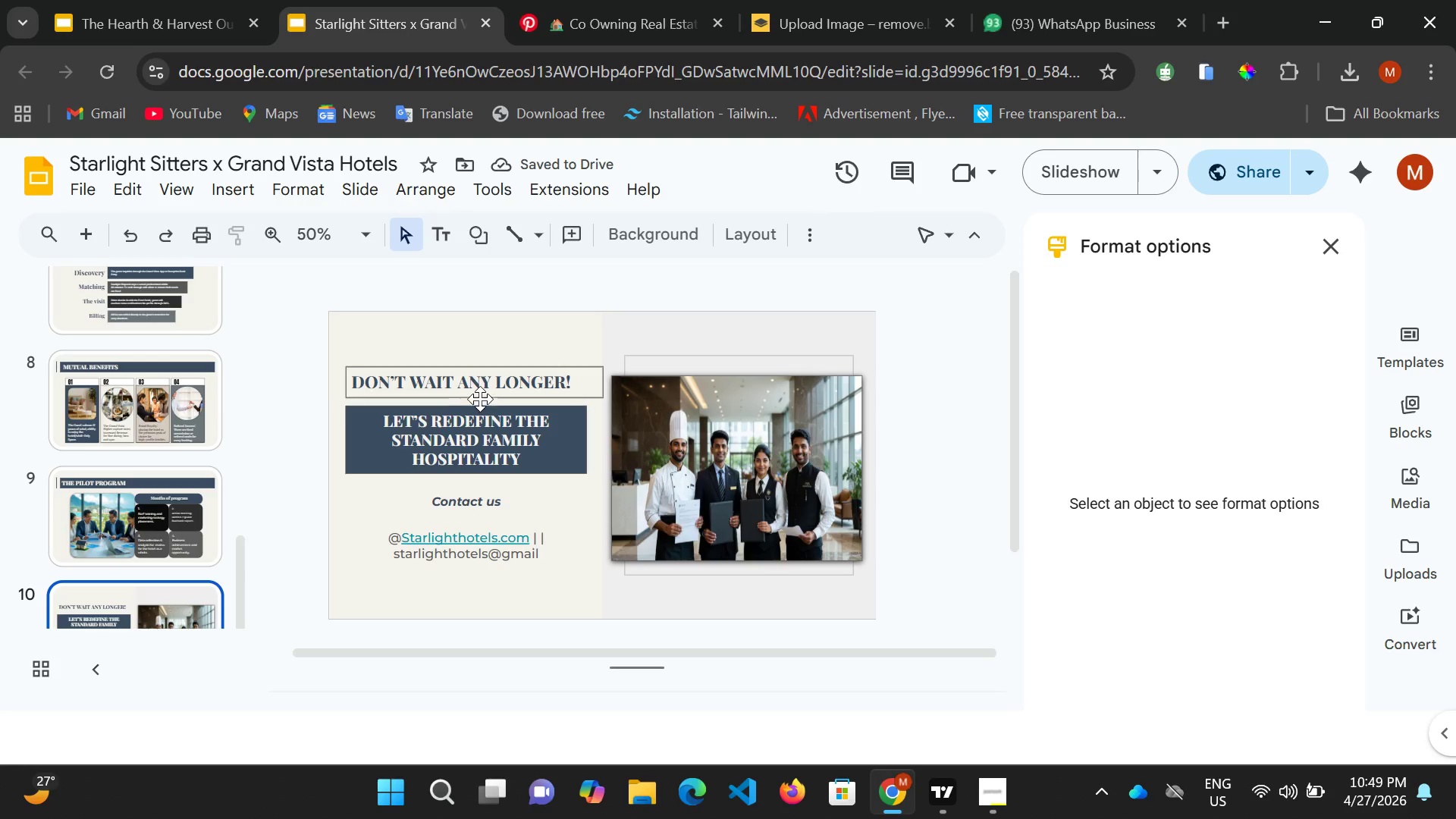 
left_click([486, 394])
 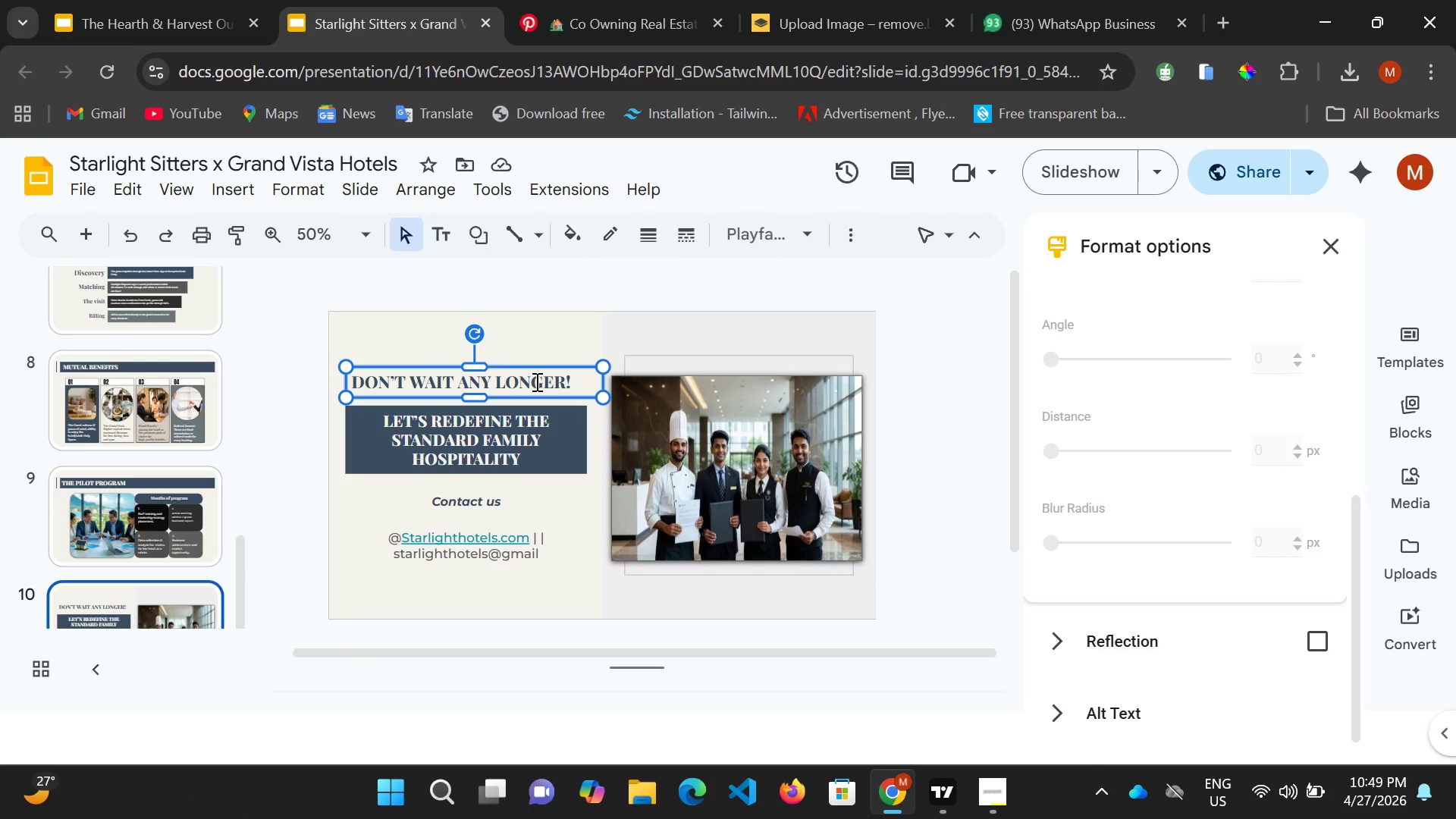 
left_click([550, 383])
 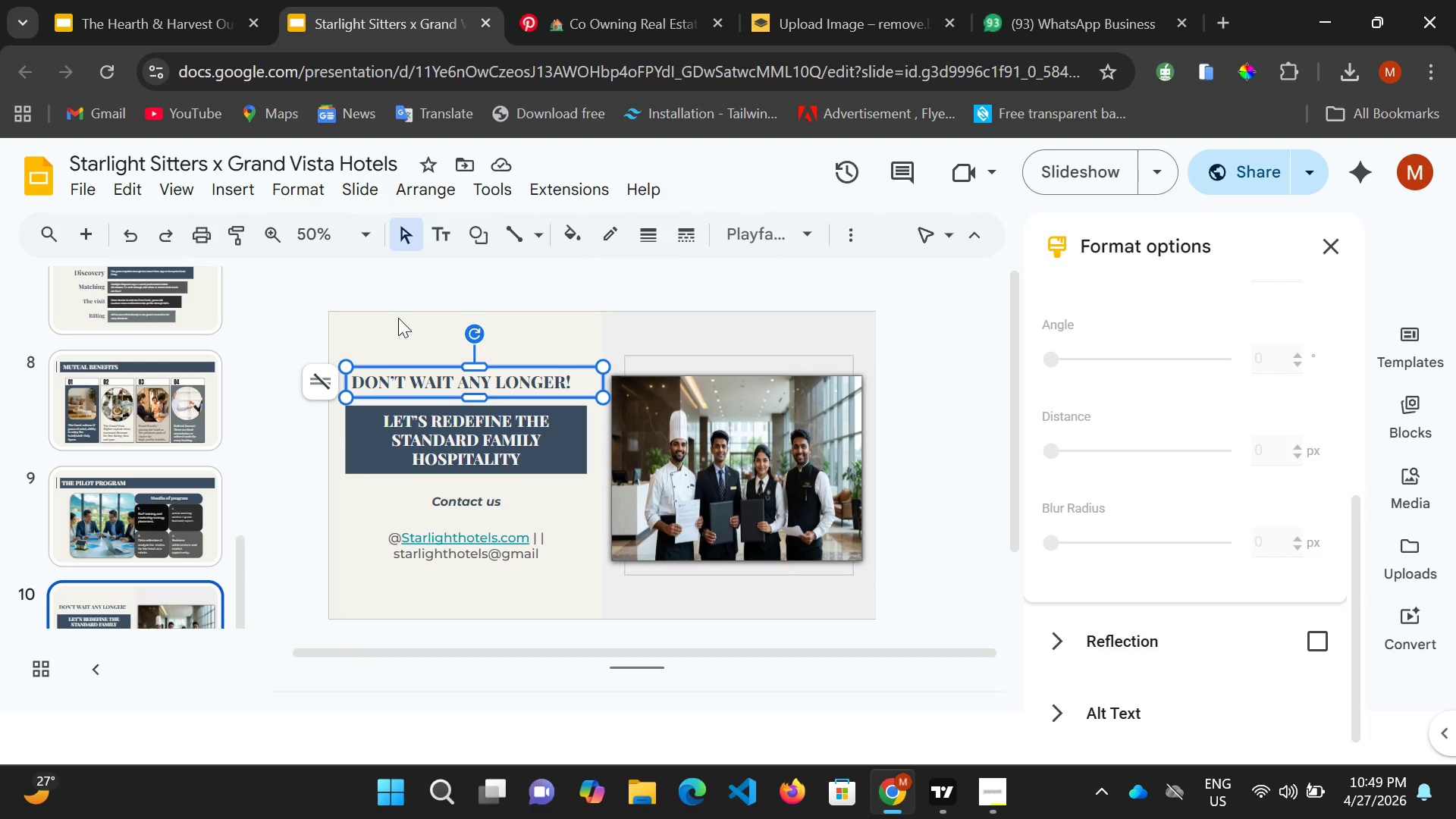 
left_click([398, 314])
 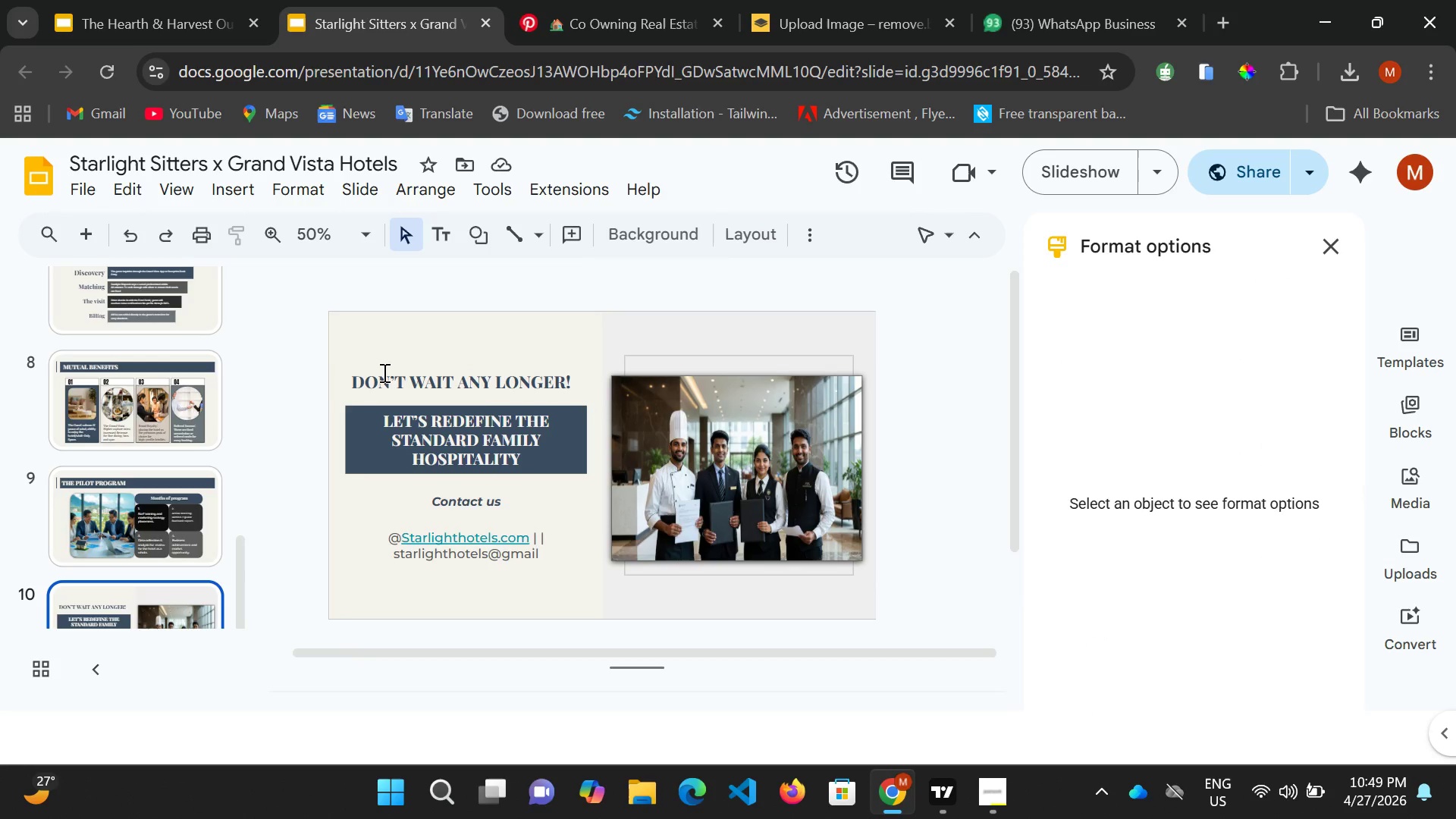 
left_click([383, 372])
 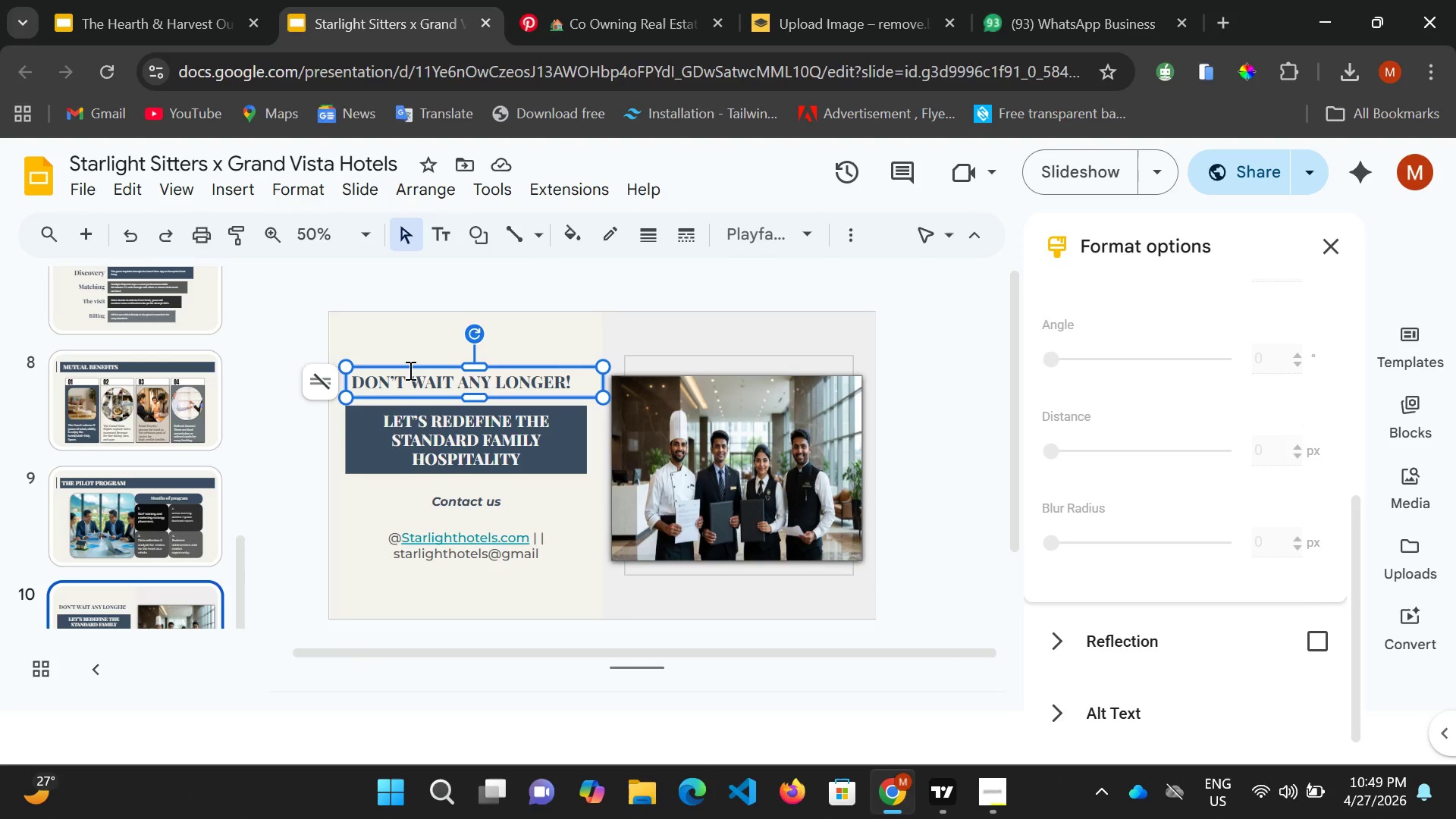 
key(Control+A)
 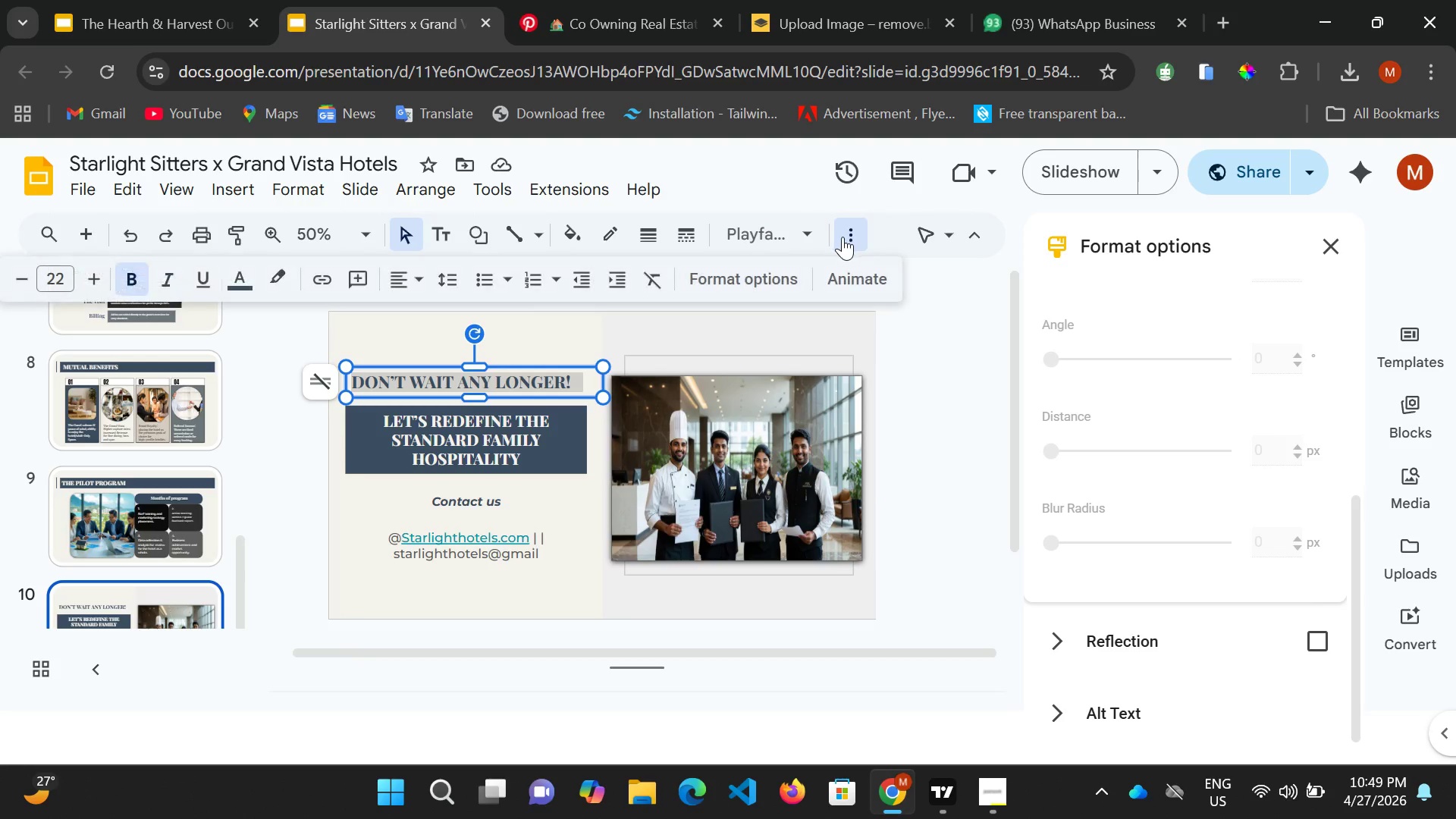 
left_click([810, 234])
 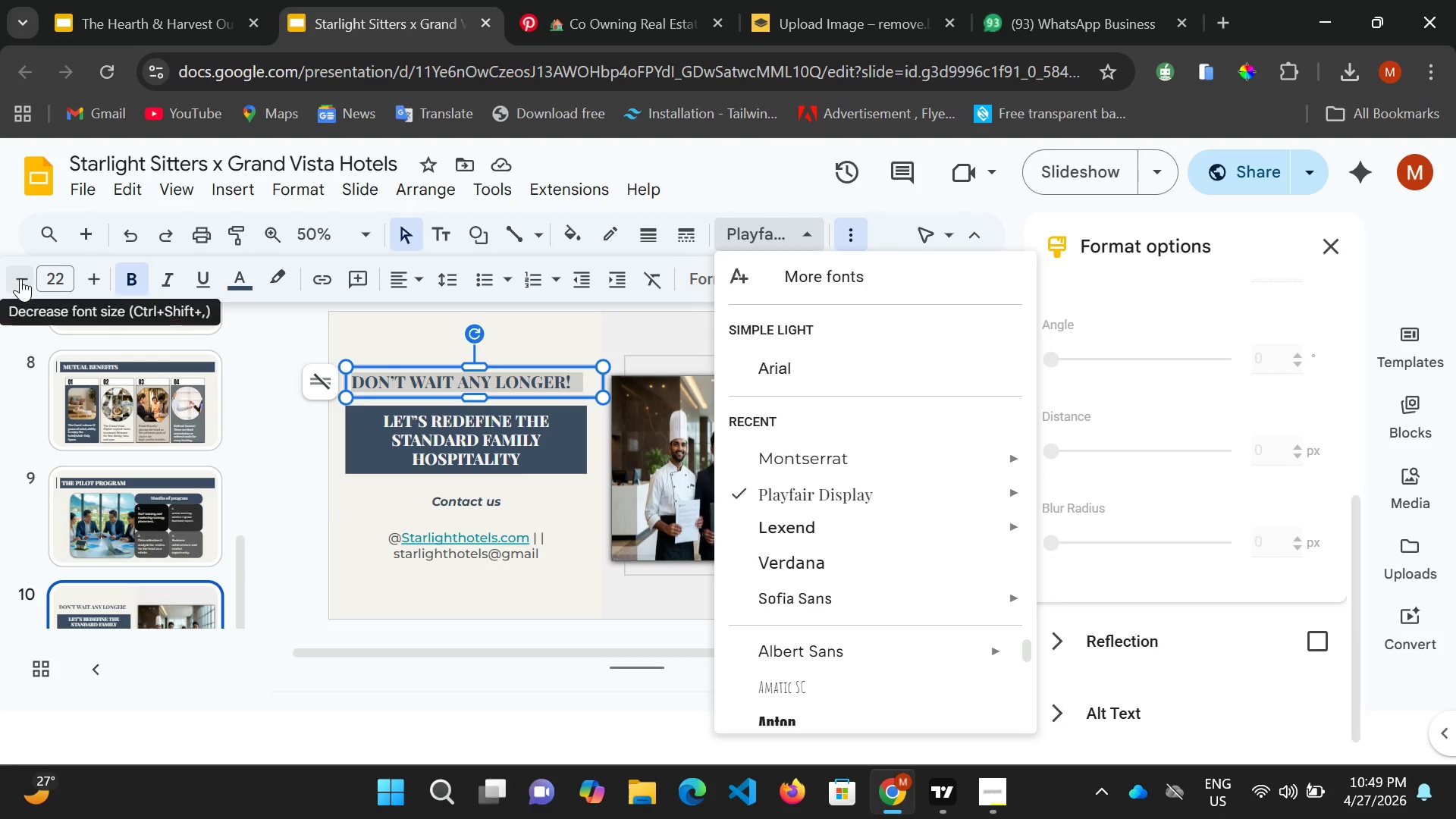 
double_click([20, 278])
 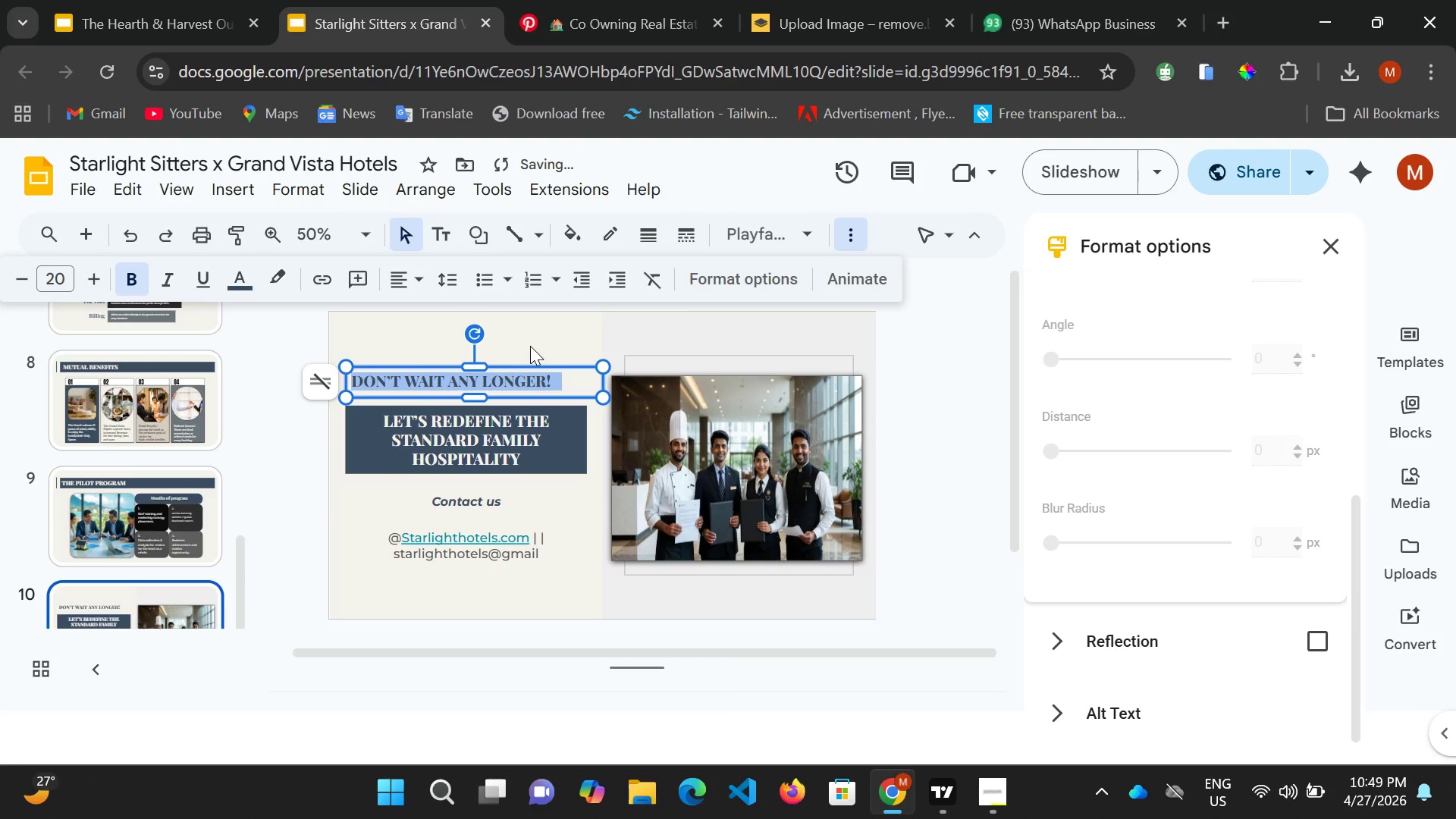 
hold_key(key=ArrowRight, duration=1.08)
 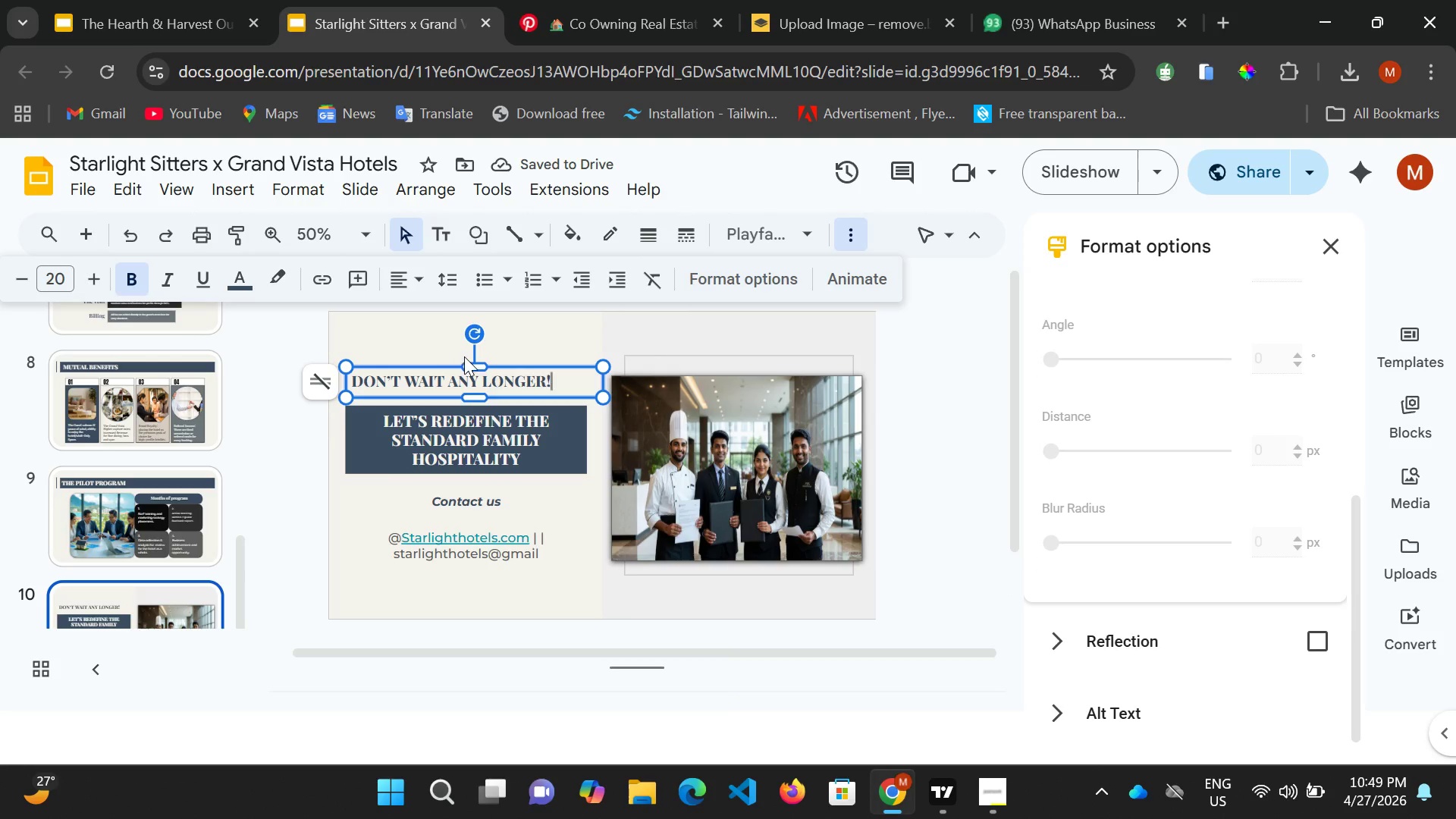 
left_click([474, 362])
 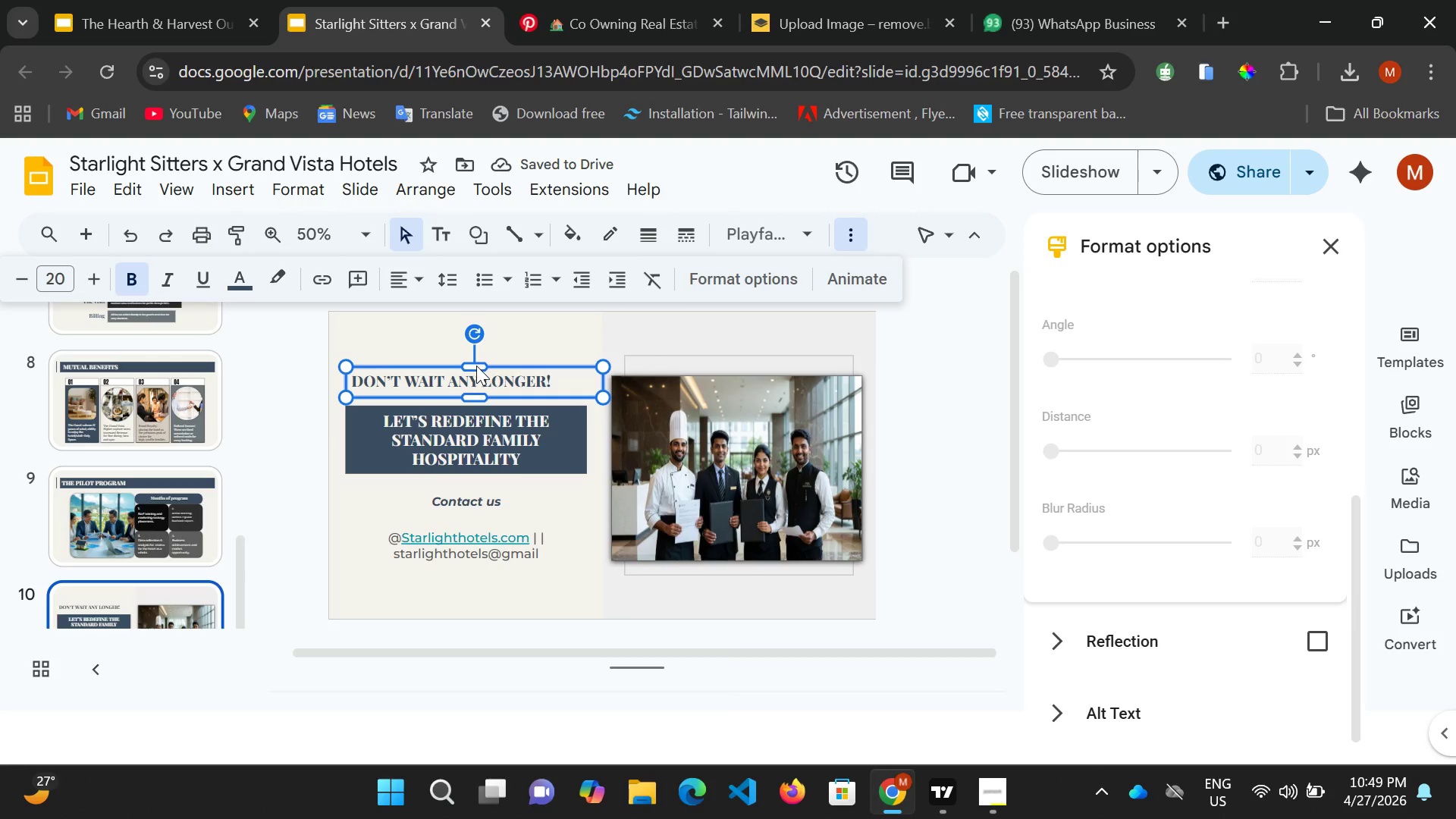 
left_click([476, 366])
 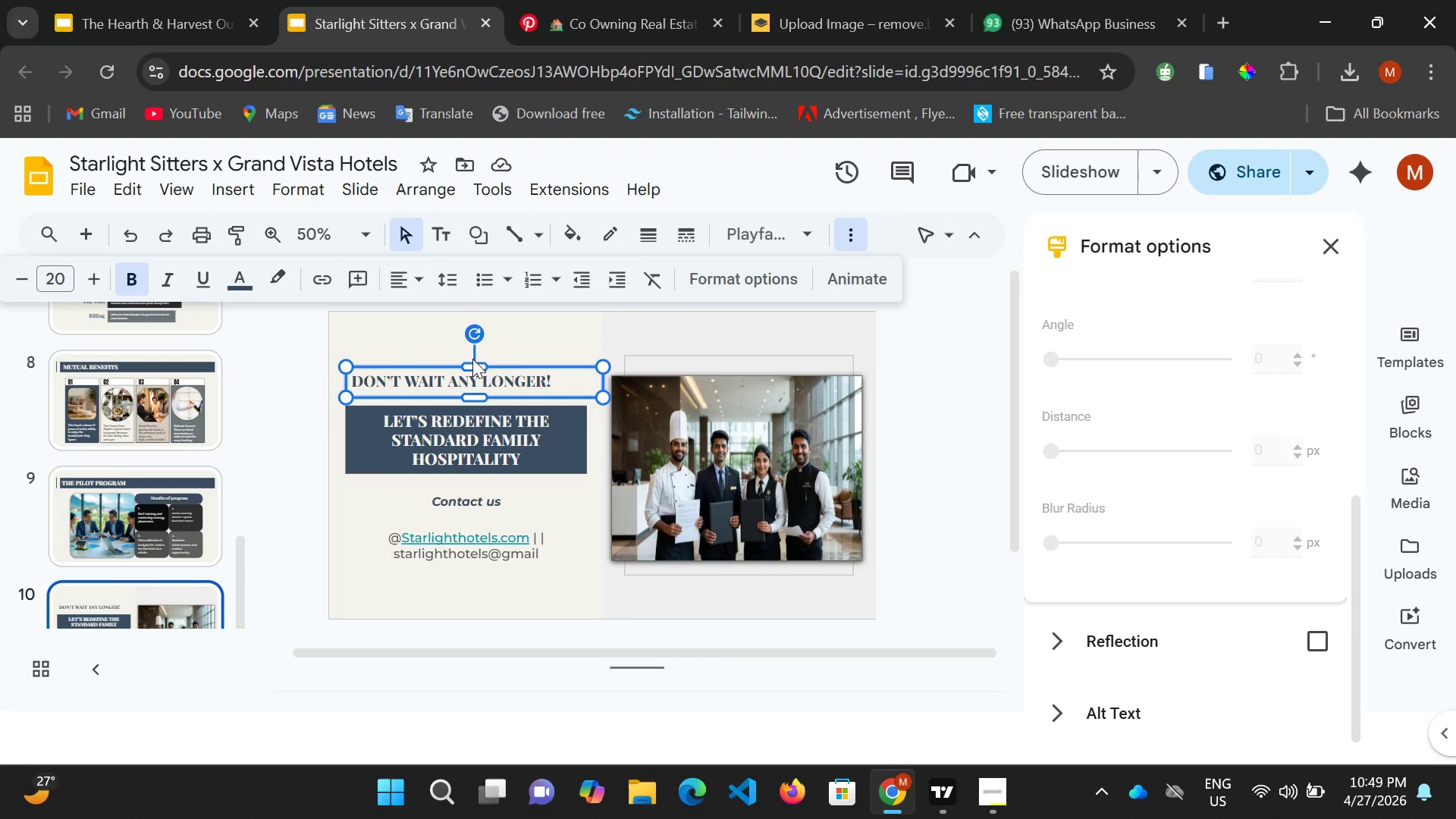 
left_click([472, 359])
 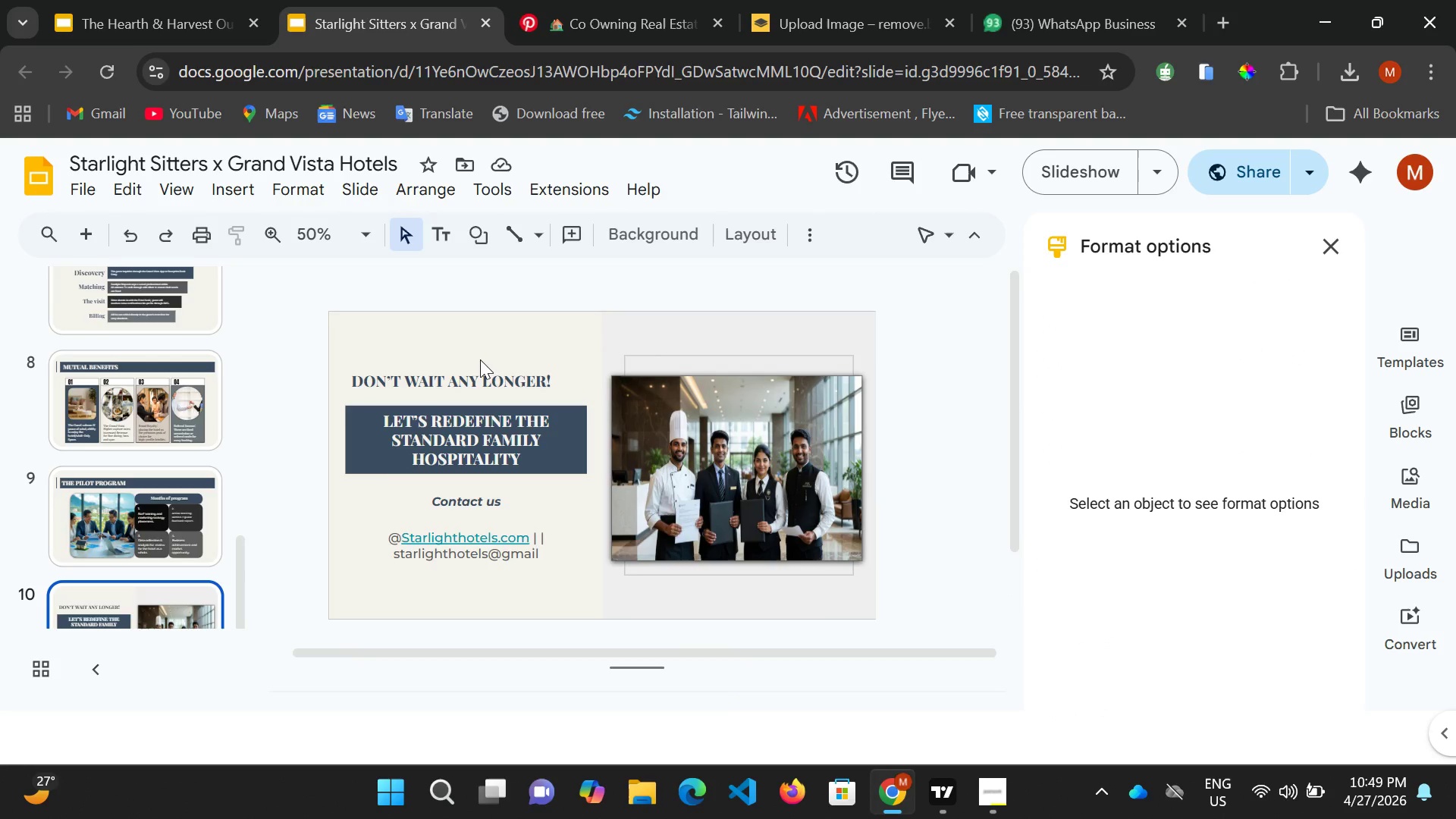 
key(ArrowRight)
 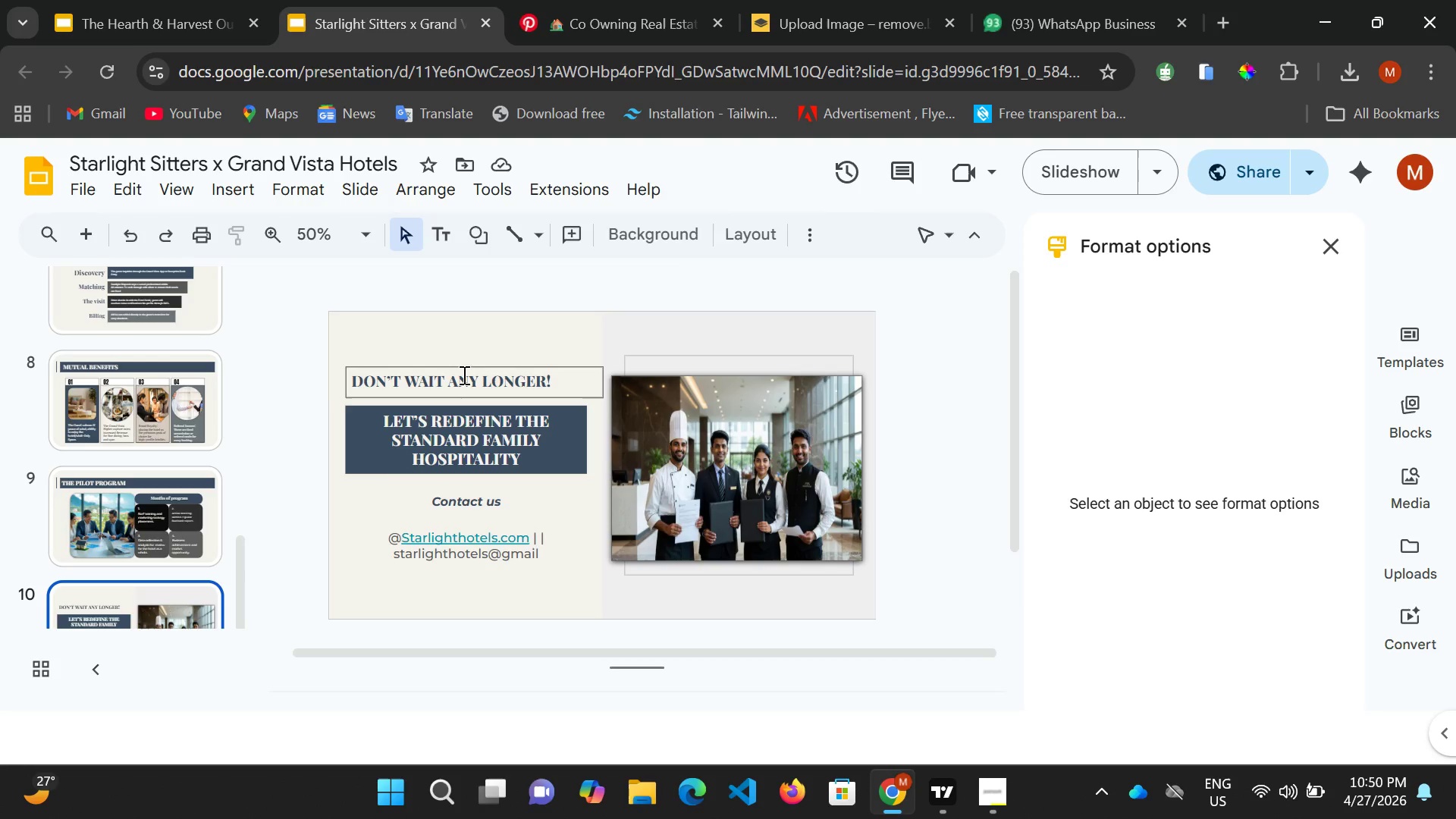 
left_click([463, 375])
 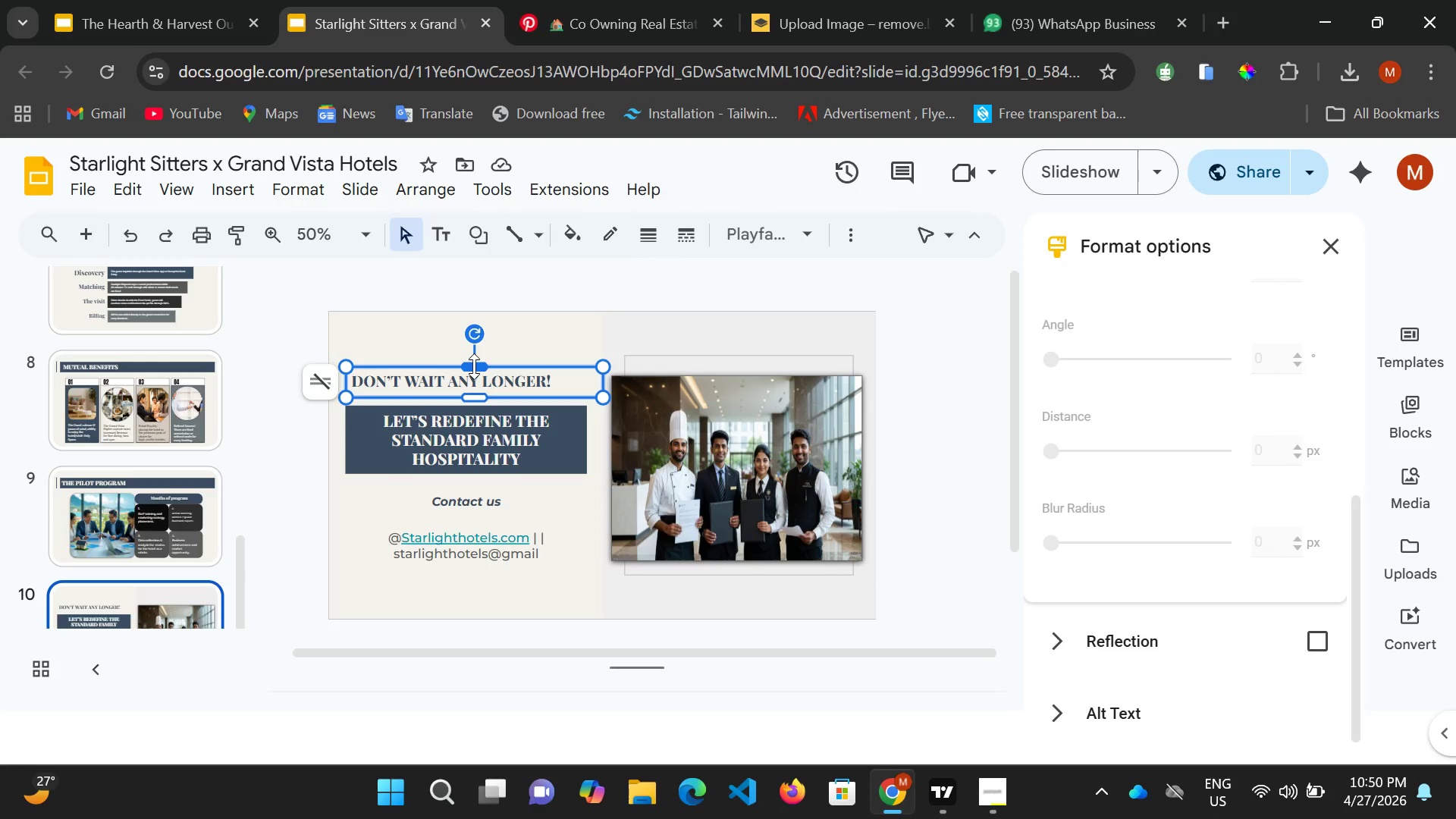 
left_click([474, 366])
 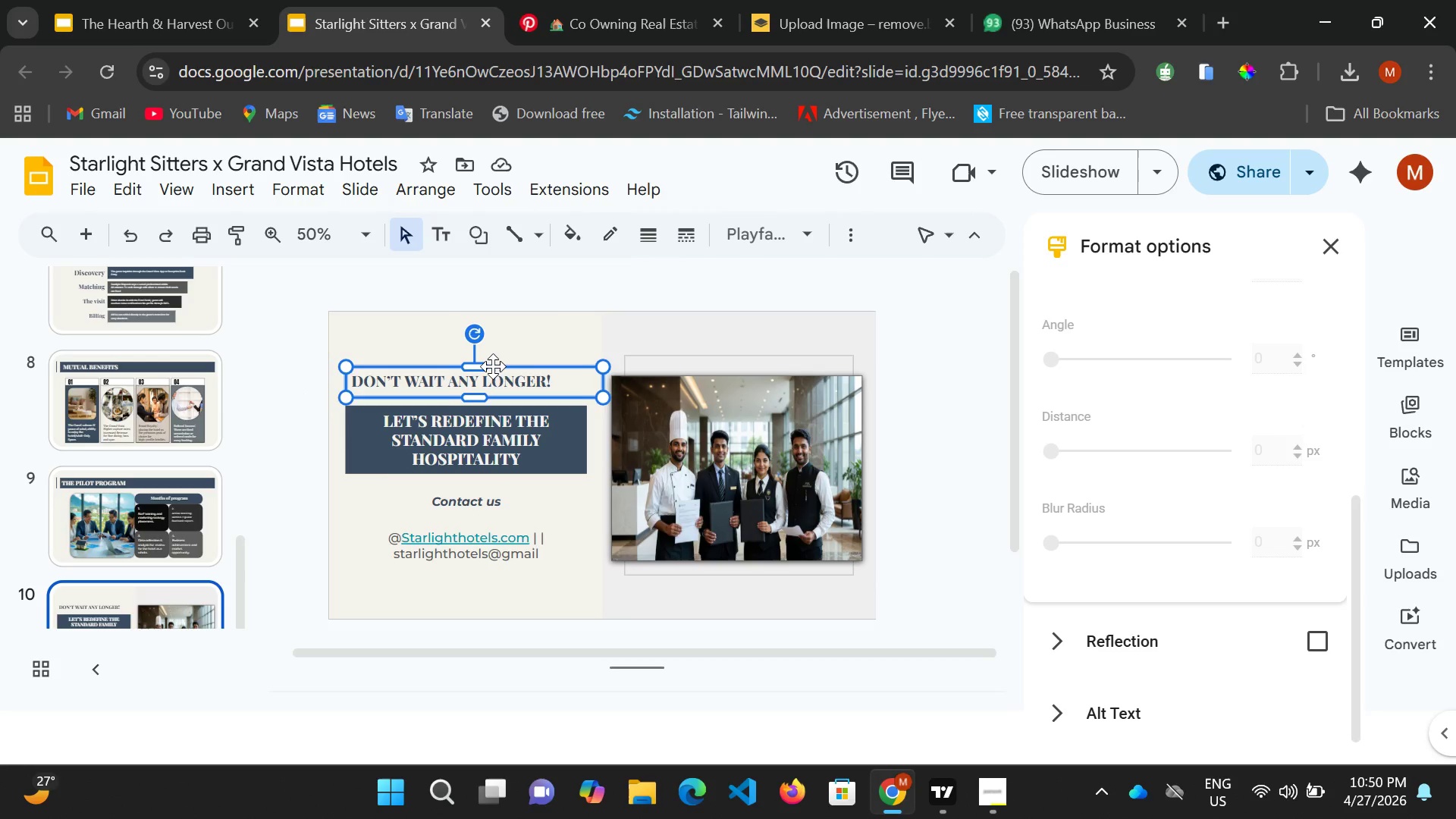 
key(ArrowRight)
 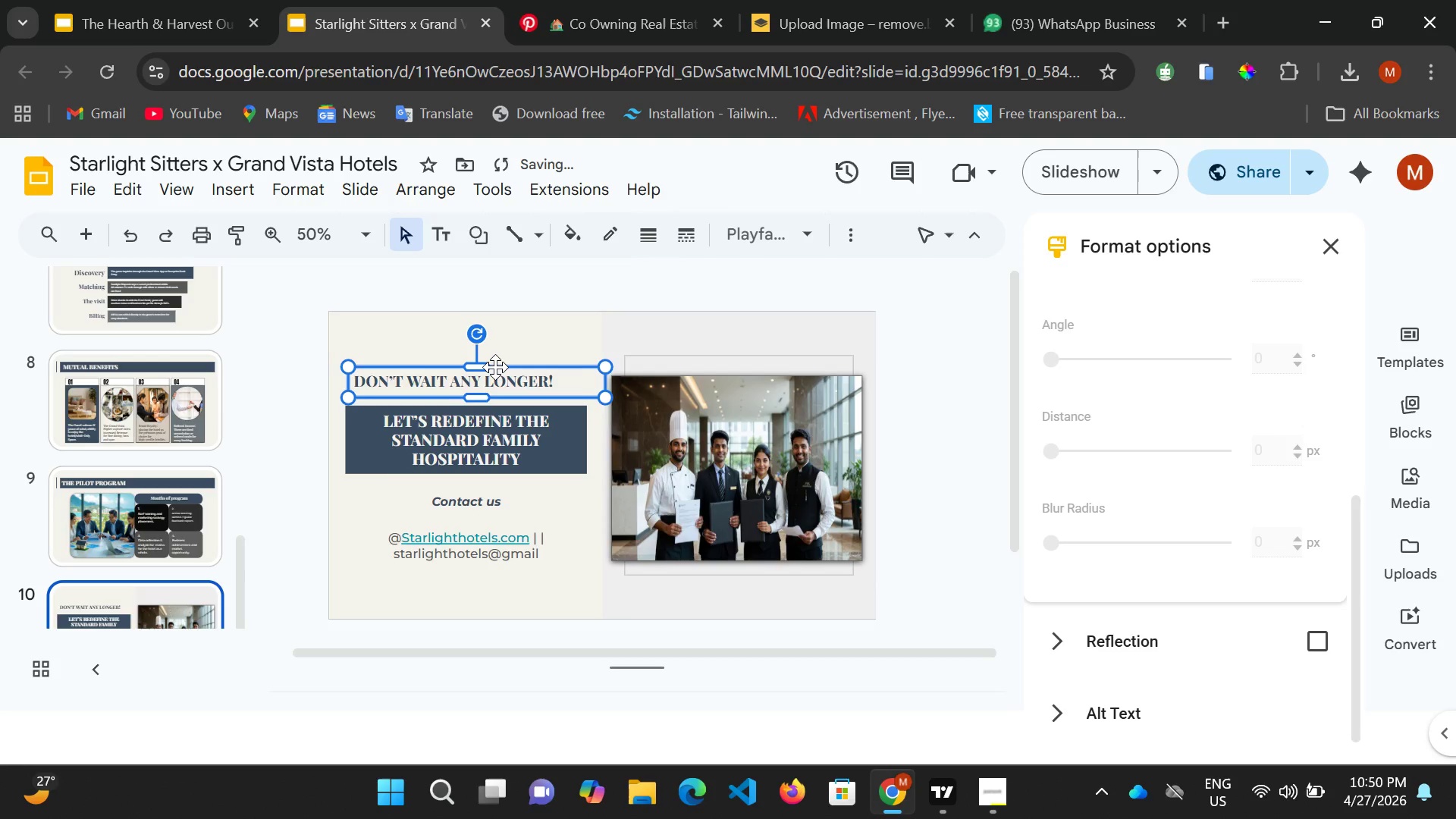 
key(ArrowRight)
 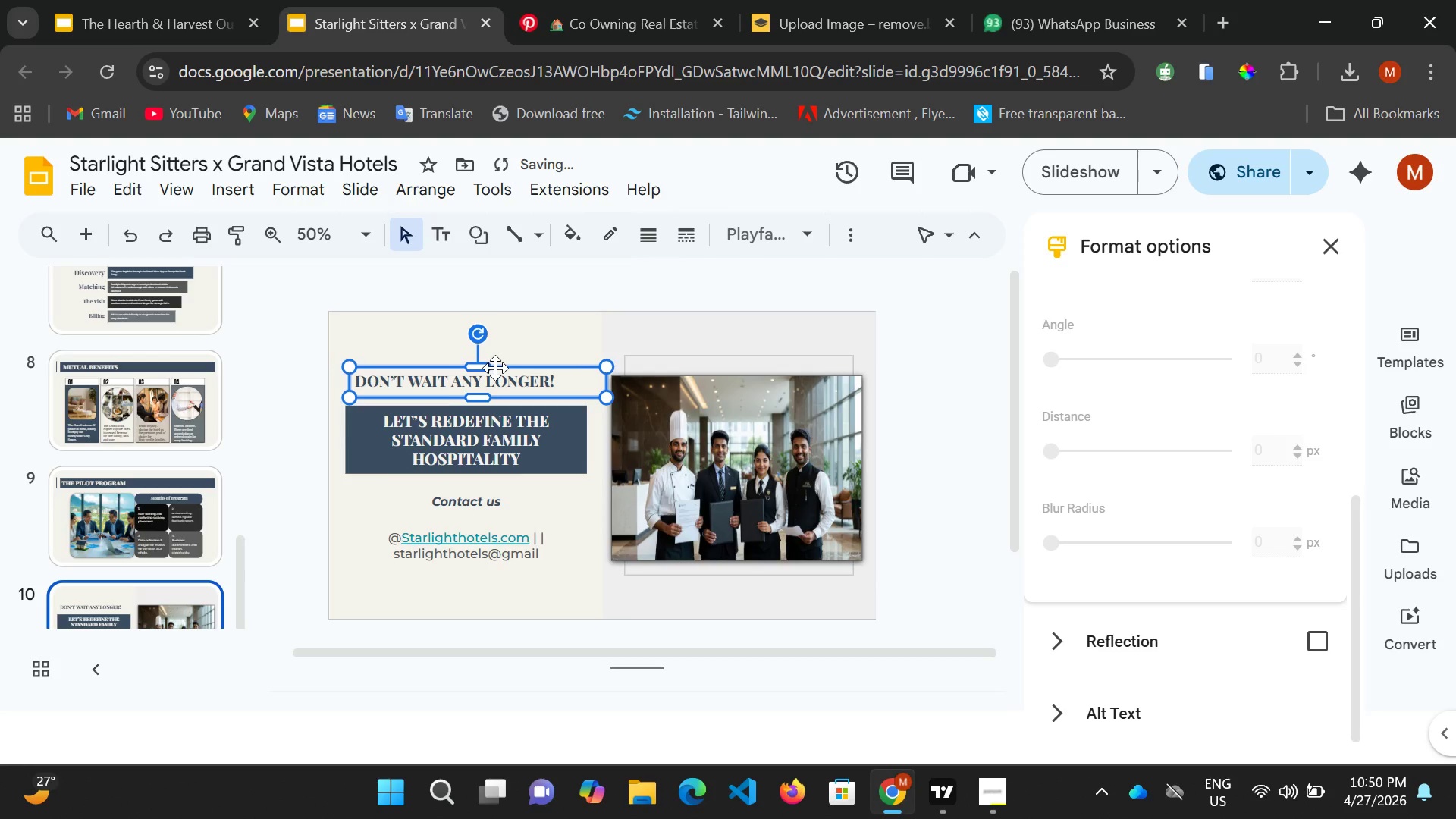 
key(ArrowRight)
 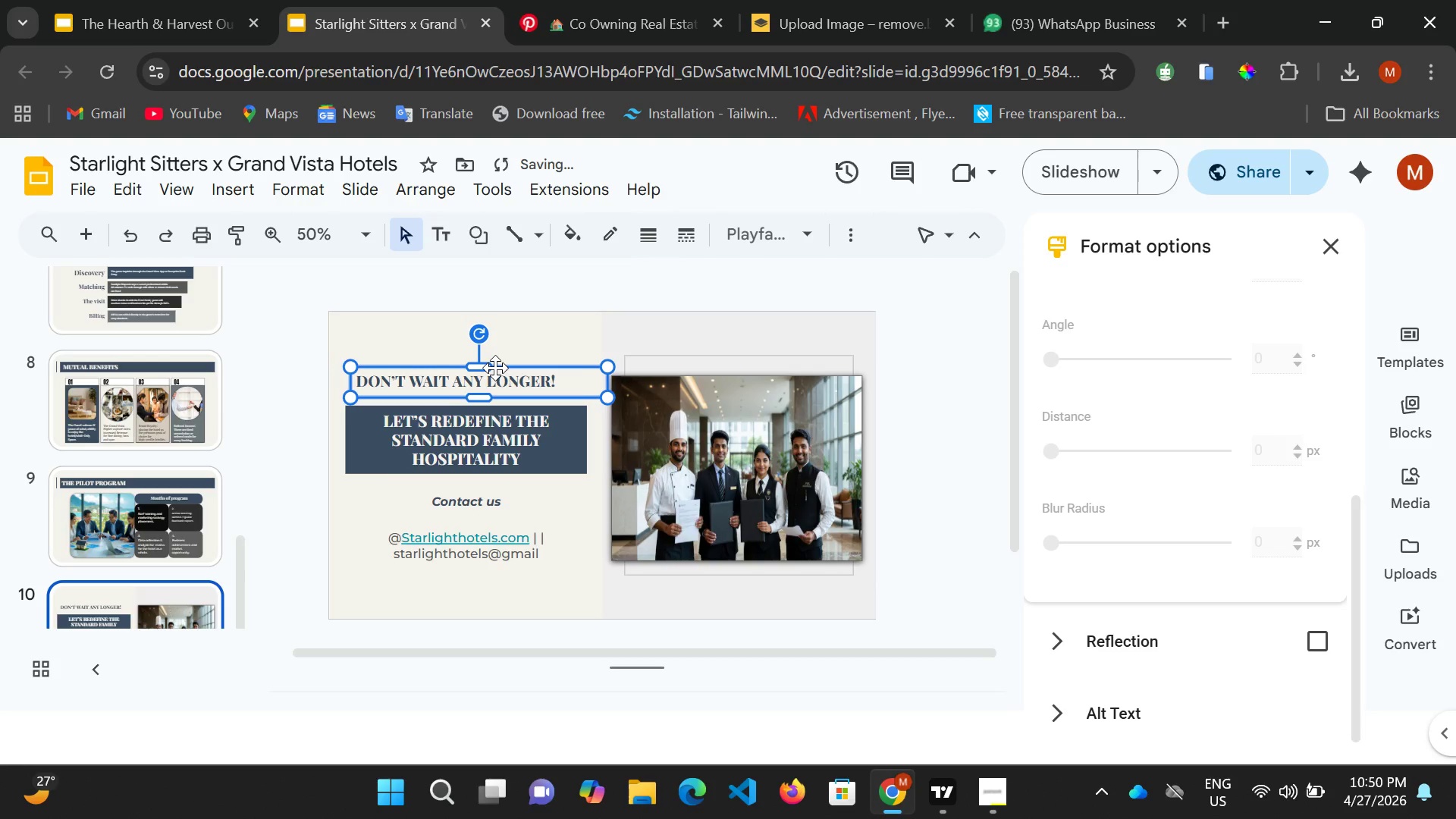 
key(ArrowRight)
 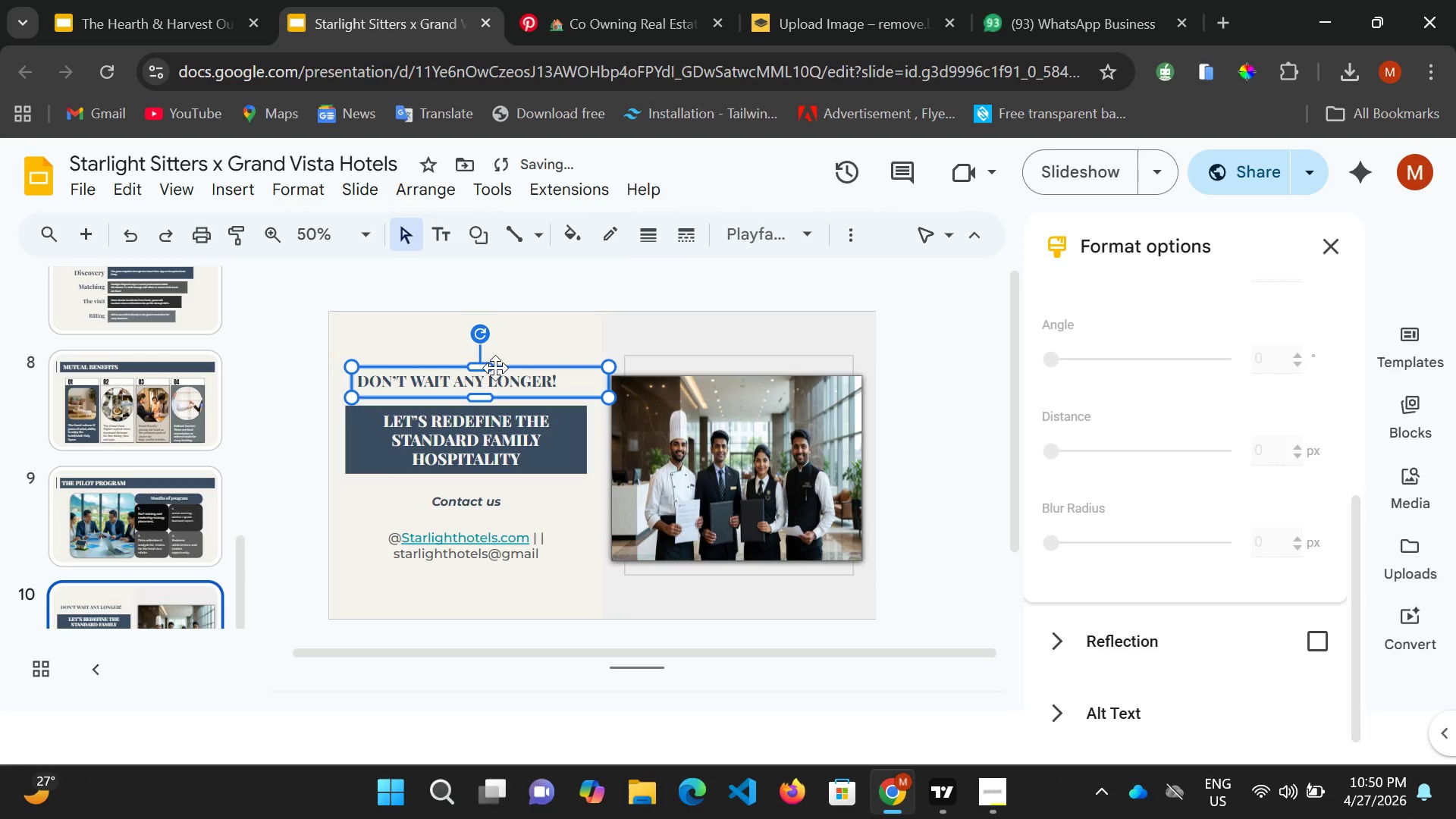 
key(ArrowRight)
 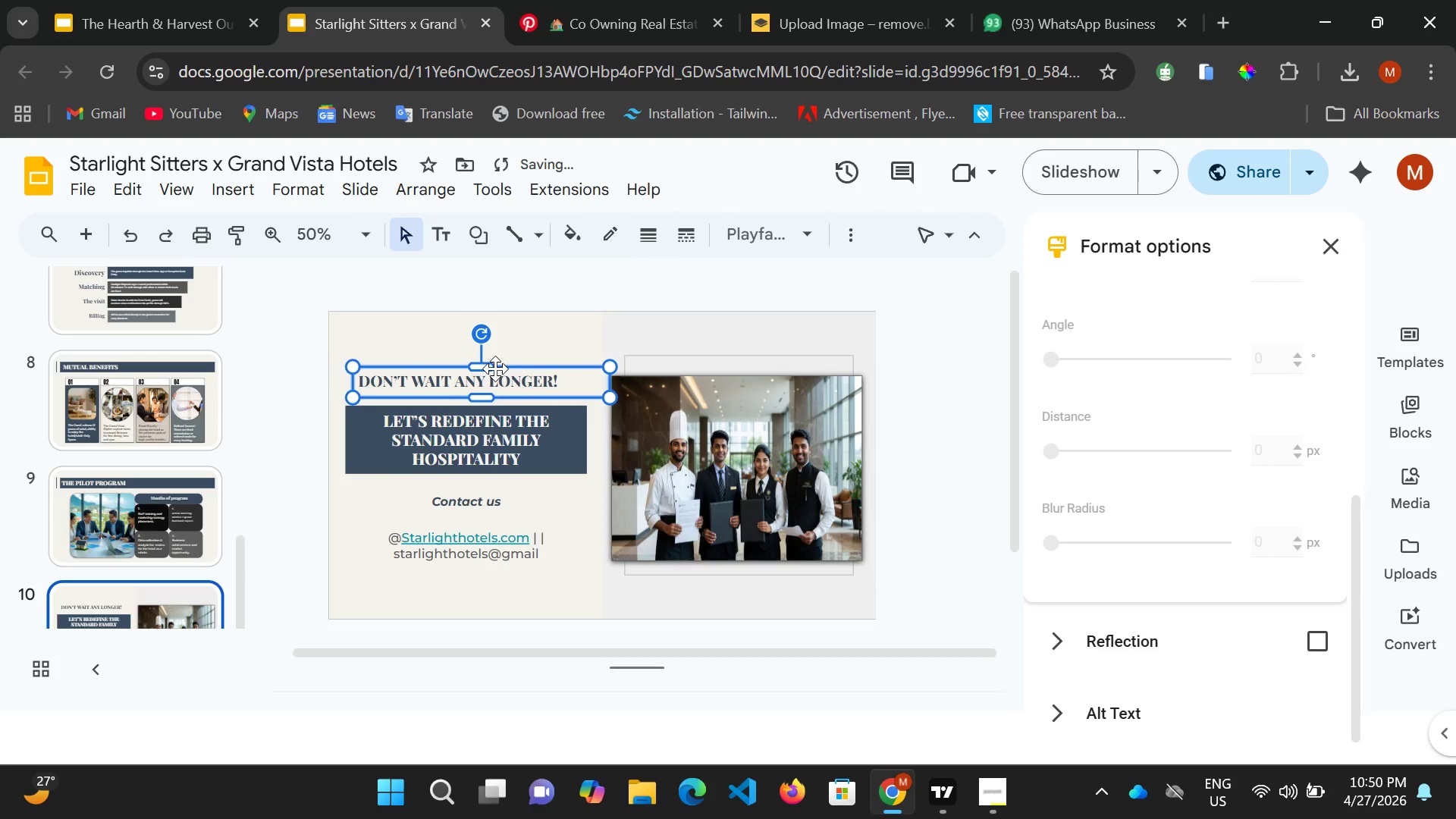 
key(ArrowRight)
 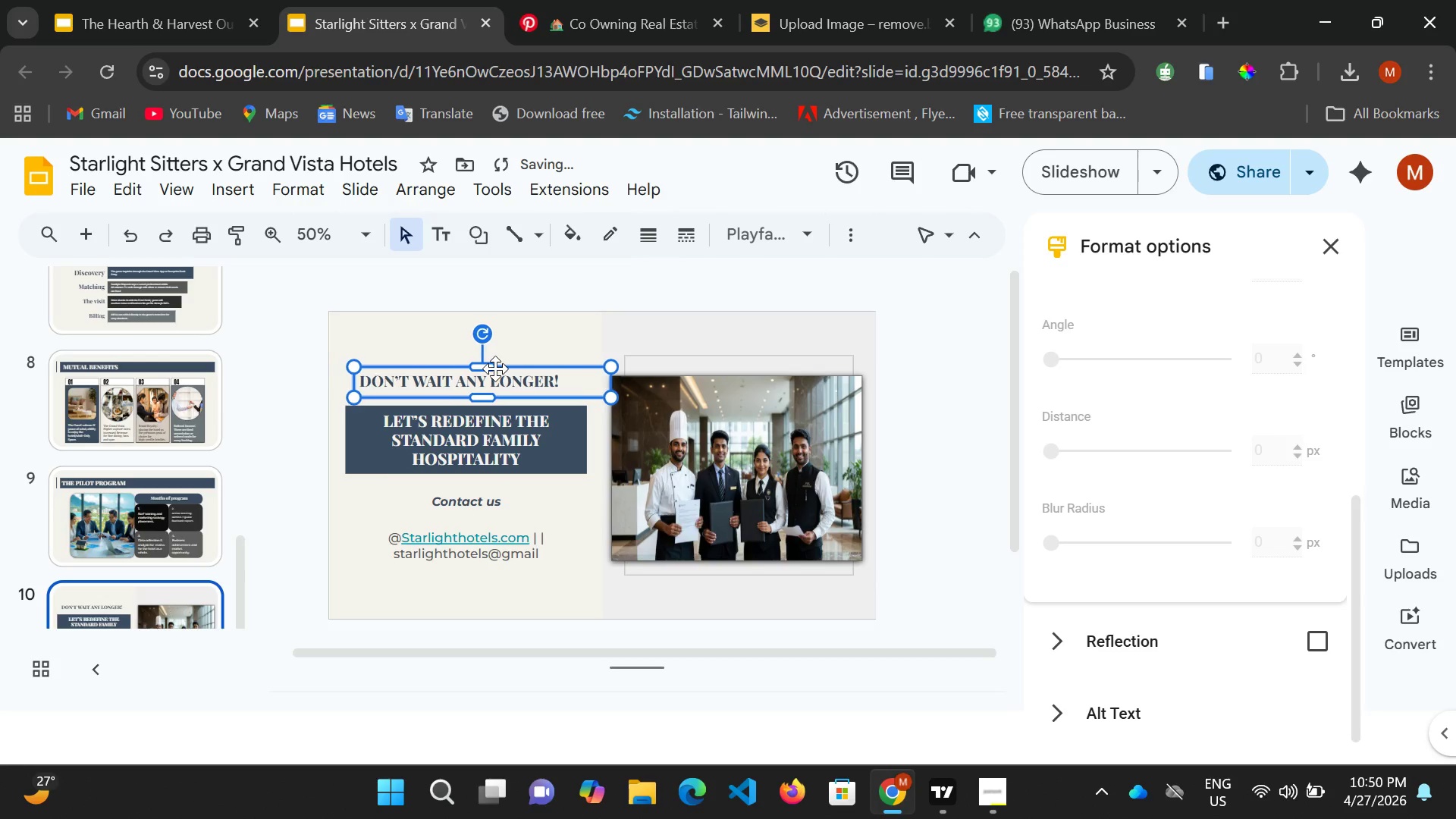 
key(ArrowRight)
 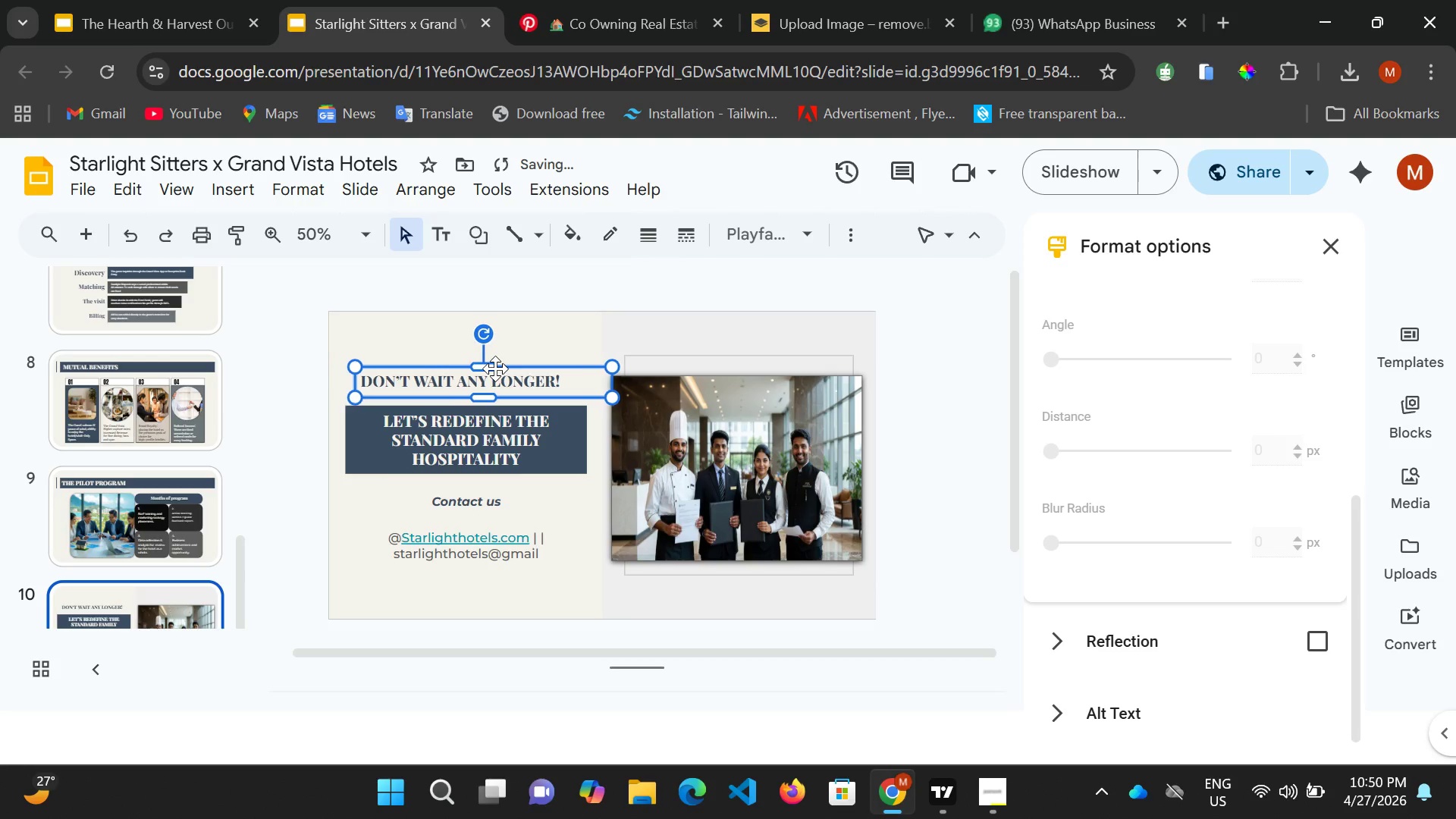 
key(ArrowRight)
 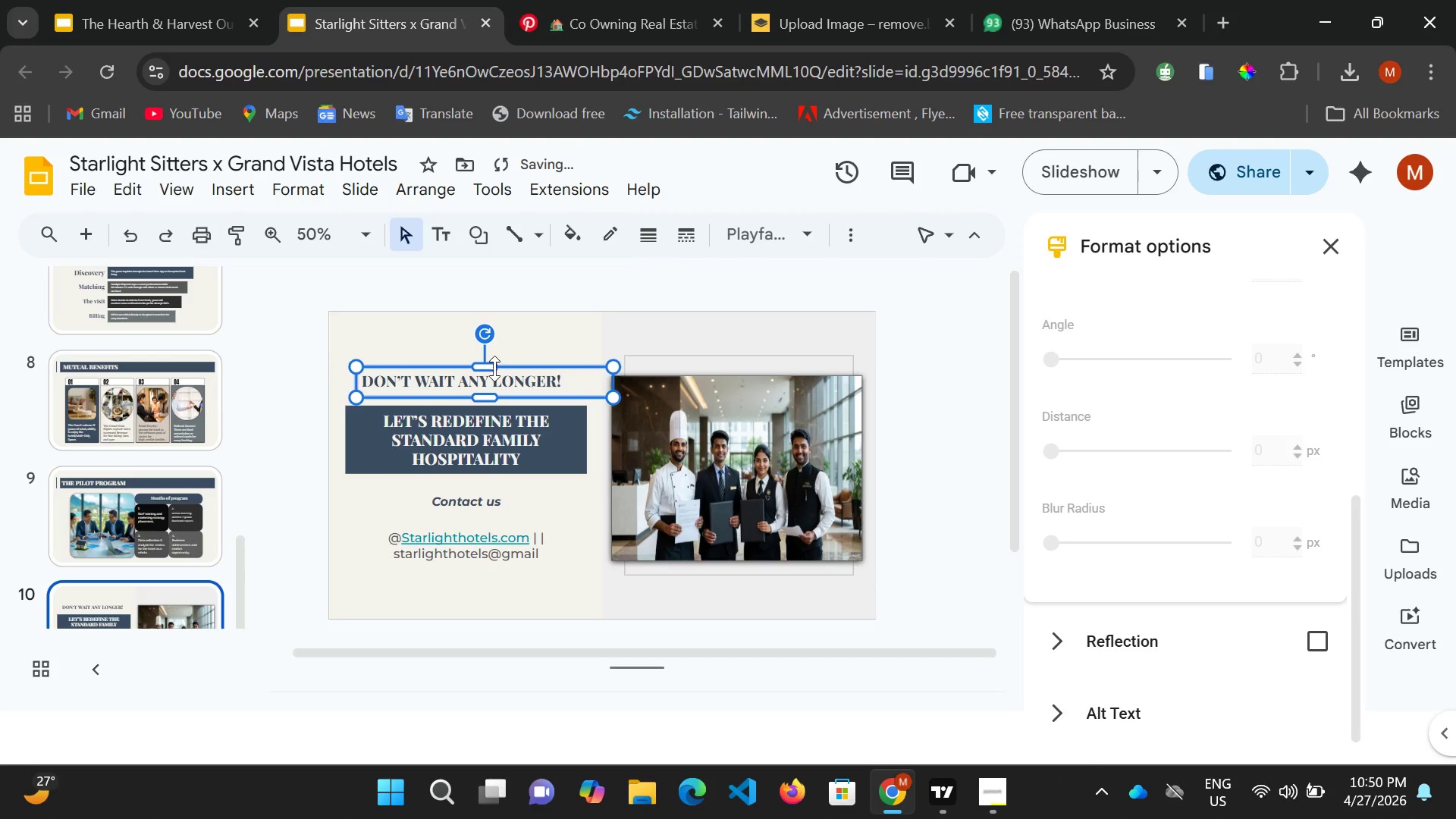 
key(ArrowRight)
 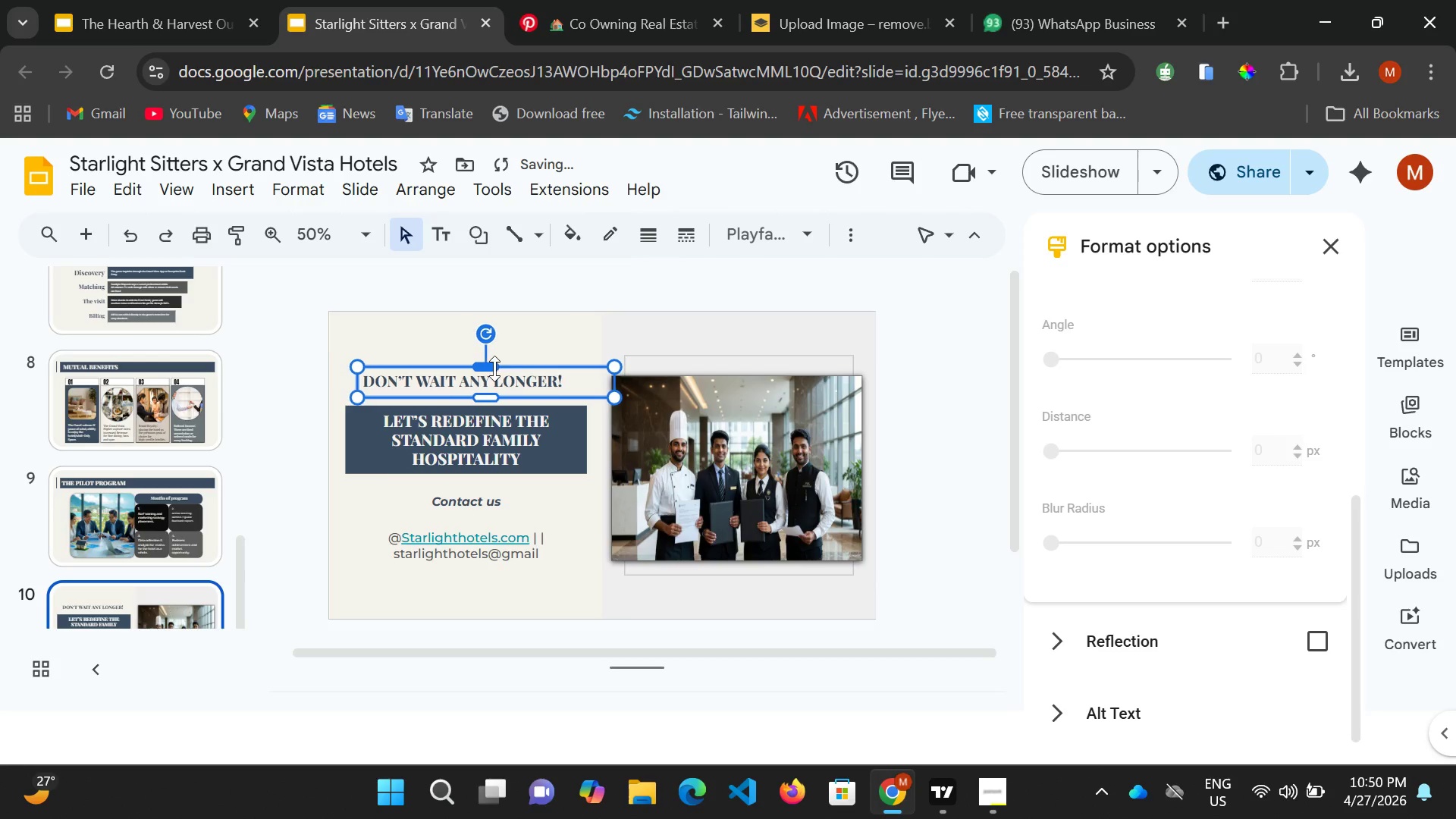 
key(ArrowRight)
 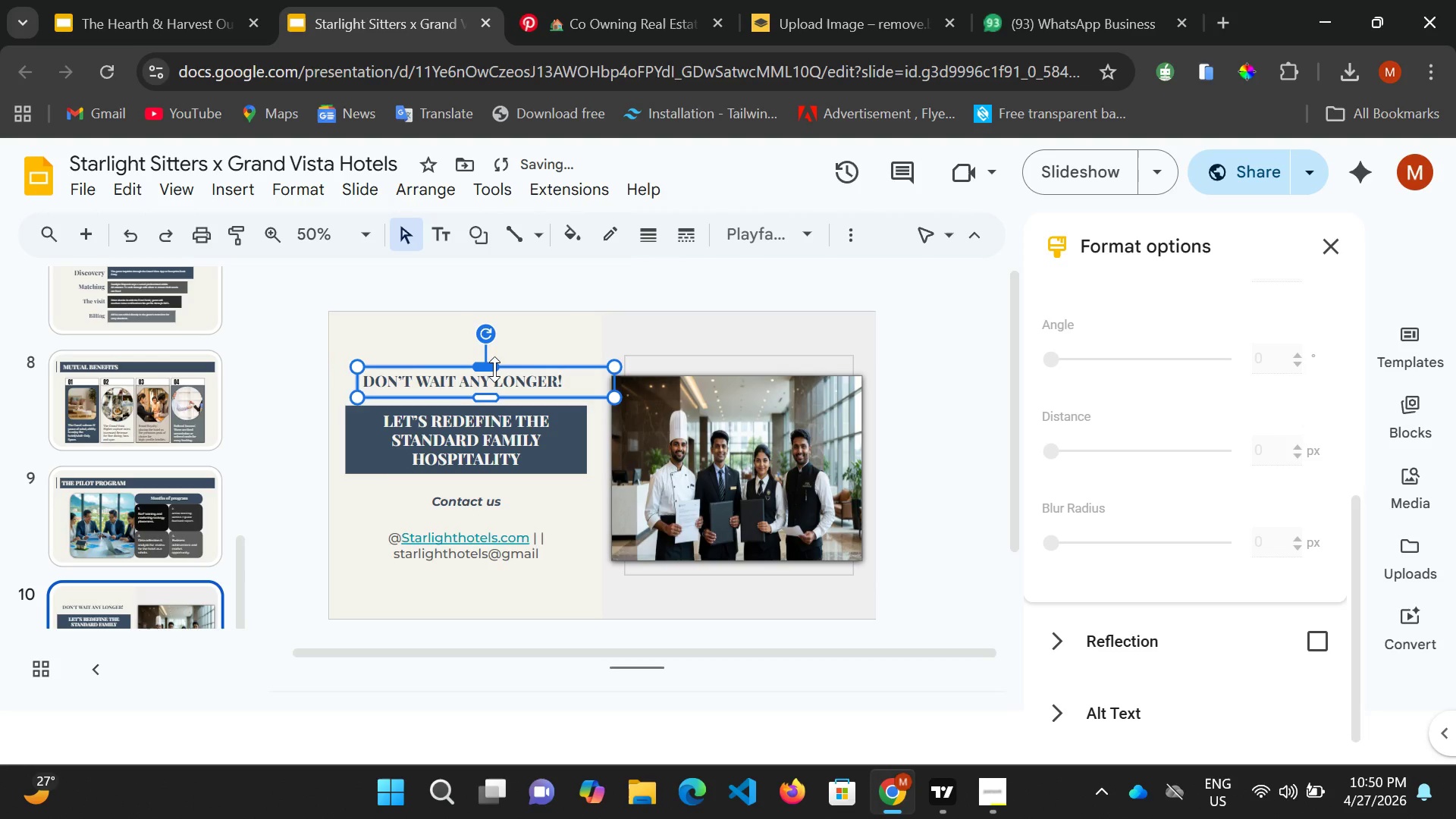 
key(ArrowRight)
 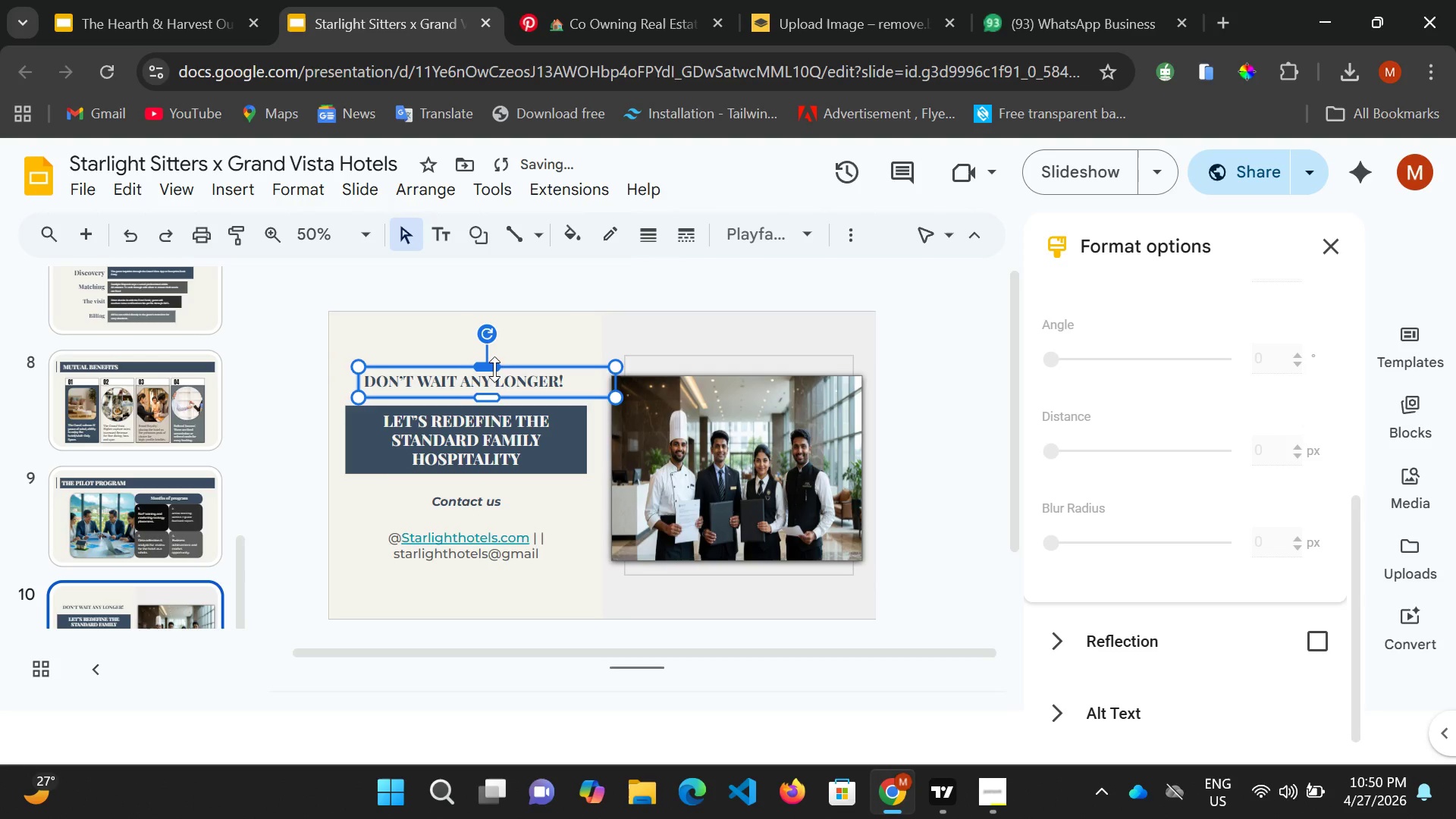 
key(ArrowRight)
 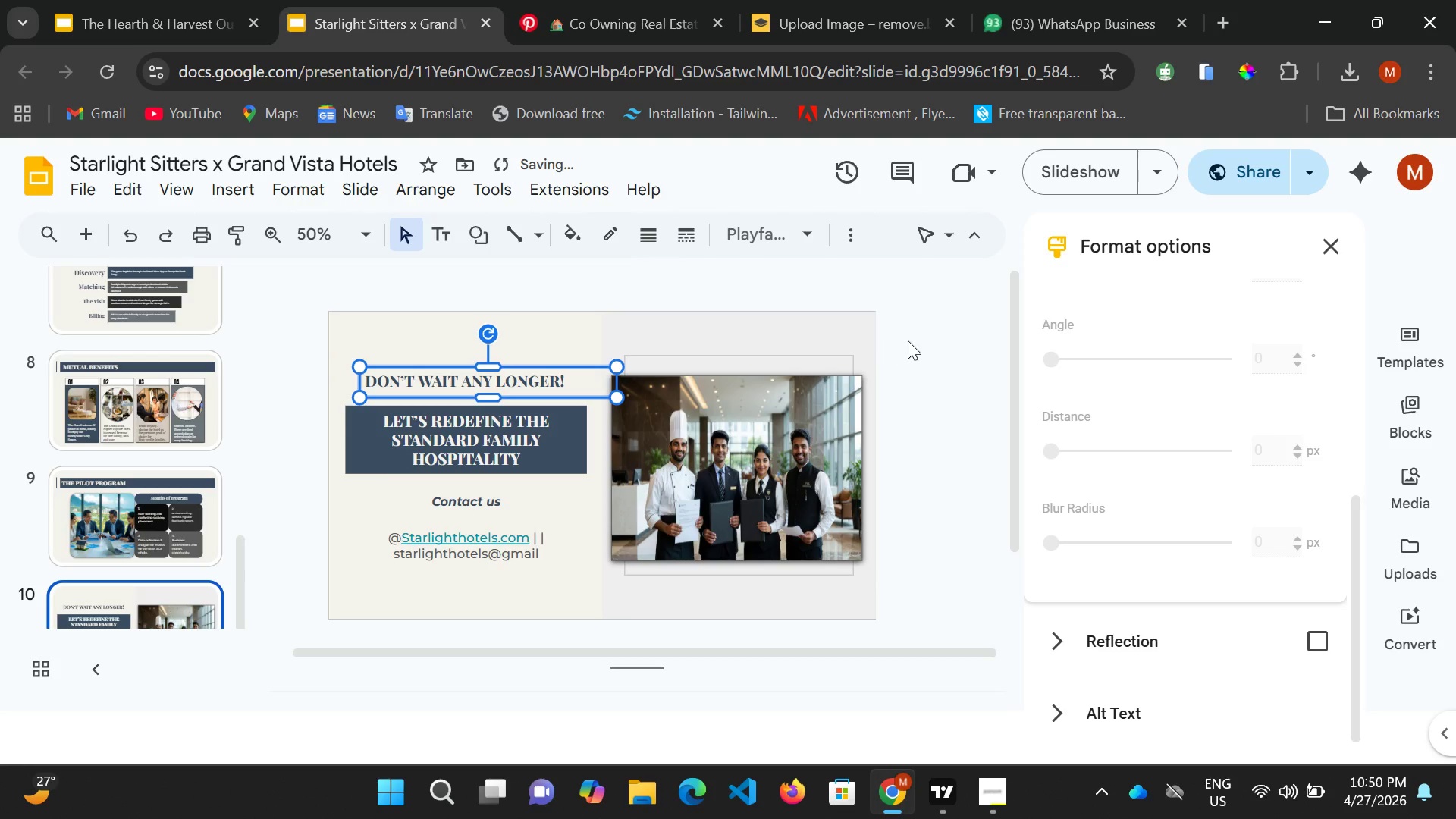 
left_click([909, 340])
 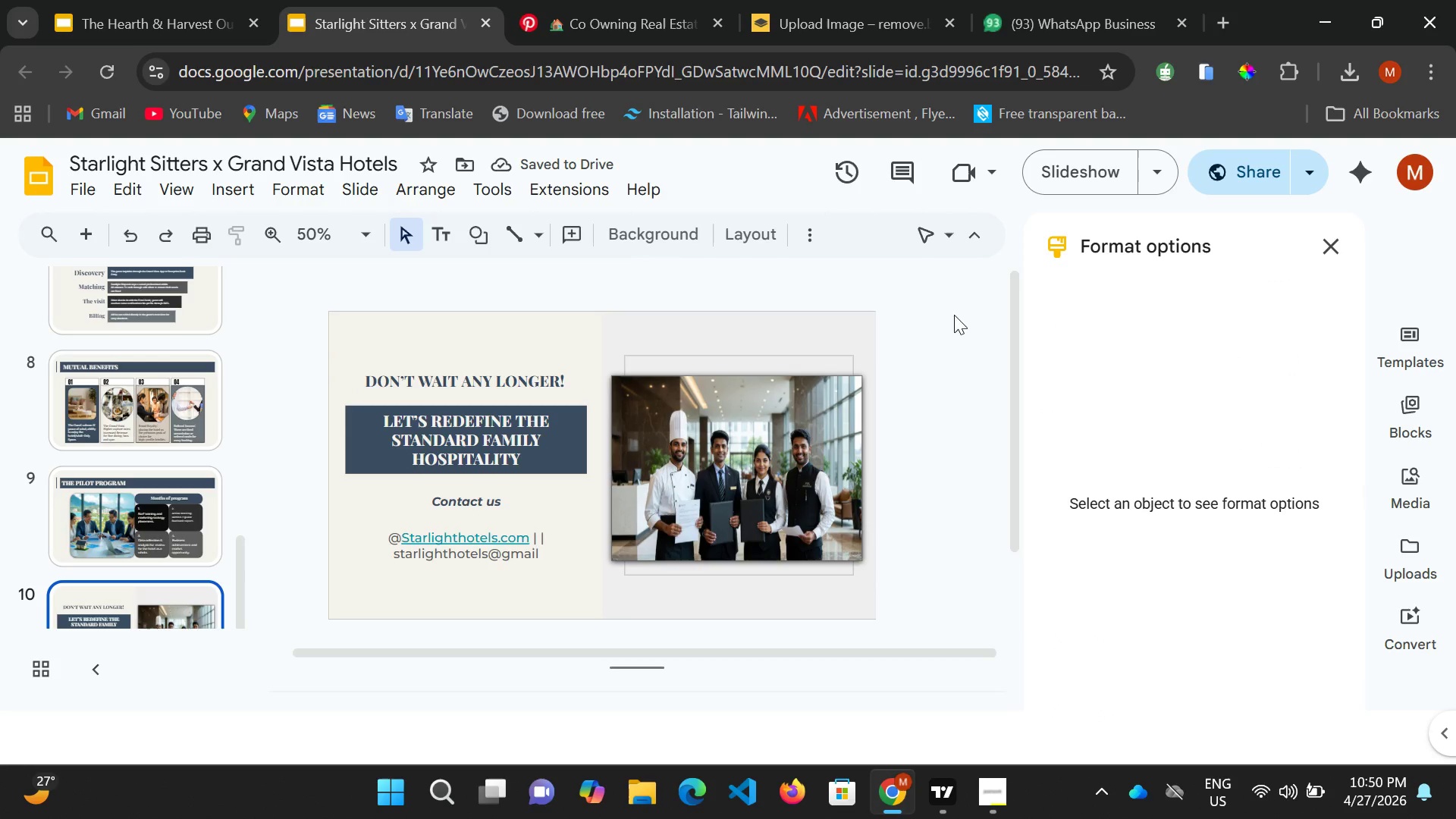 
scroll: coordinate [959, 355], scroll_direction: down, amount: 2.0
 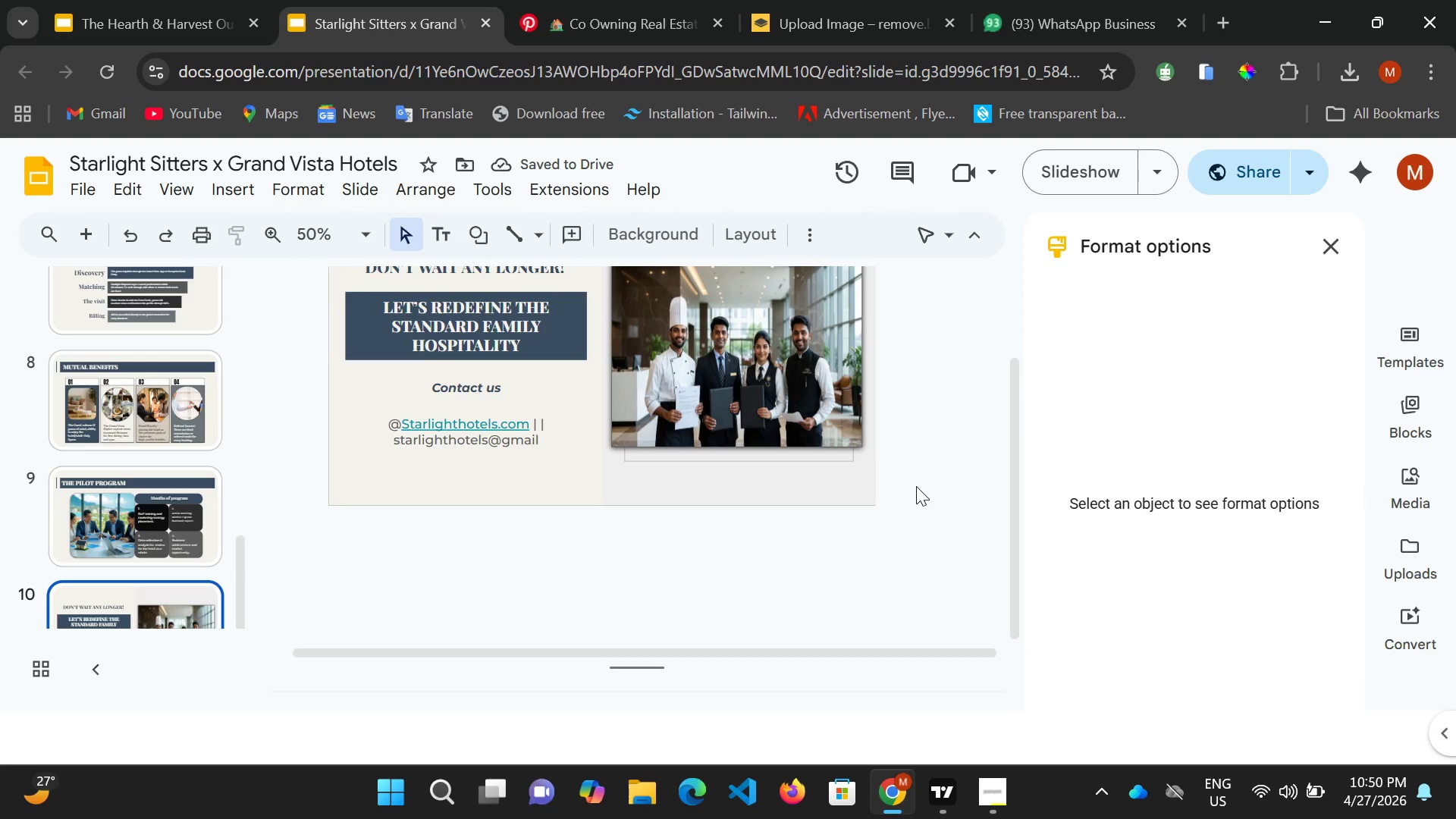 
left_click([914, 485])
 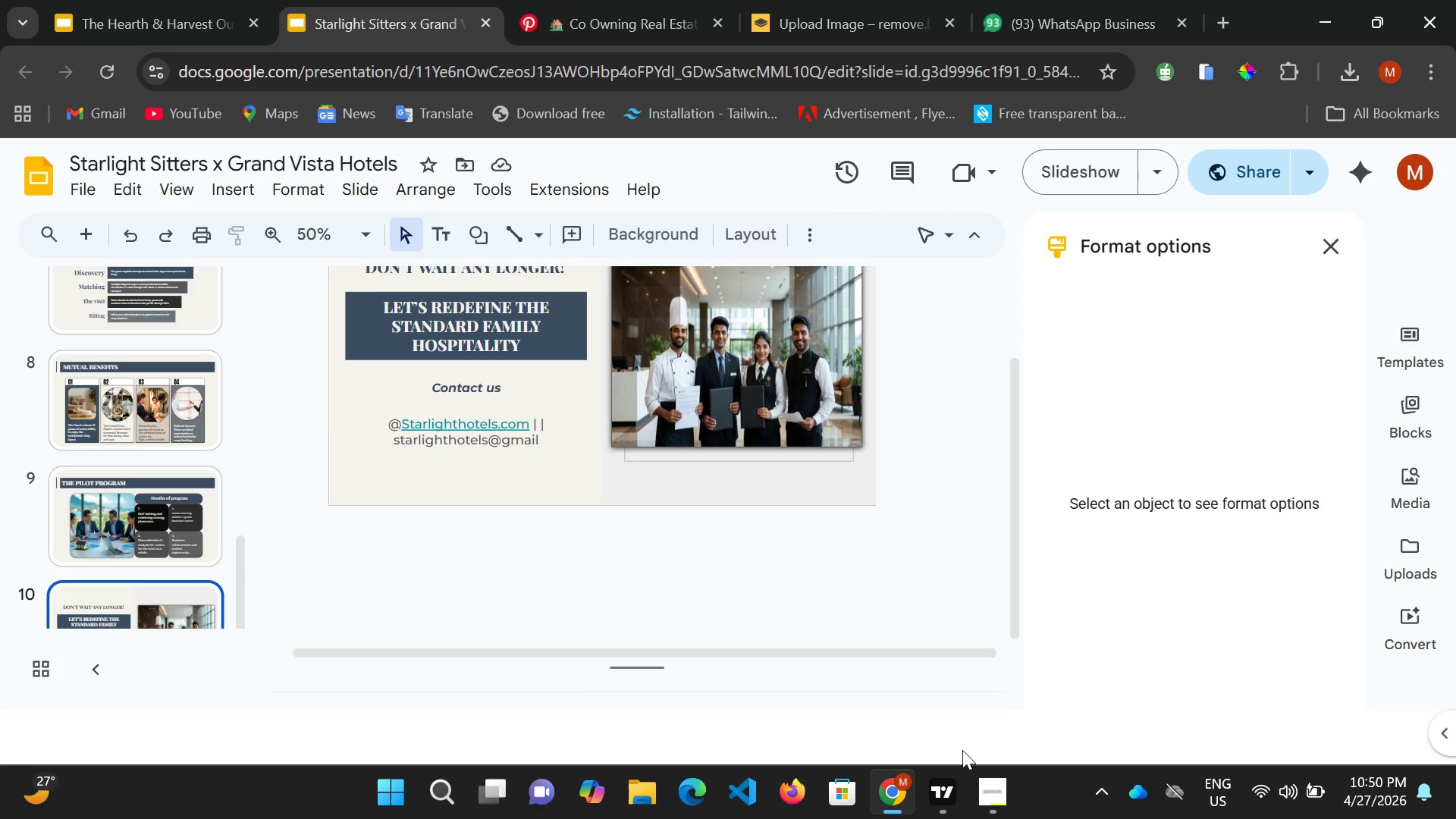 
left_click([995, 792])
 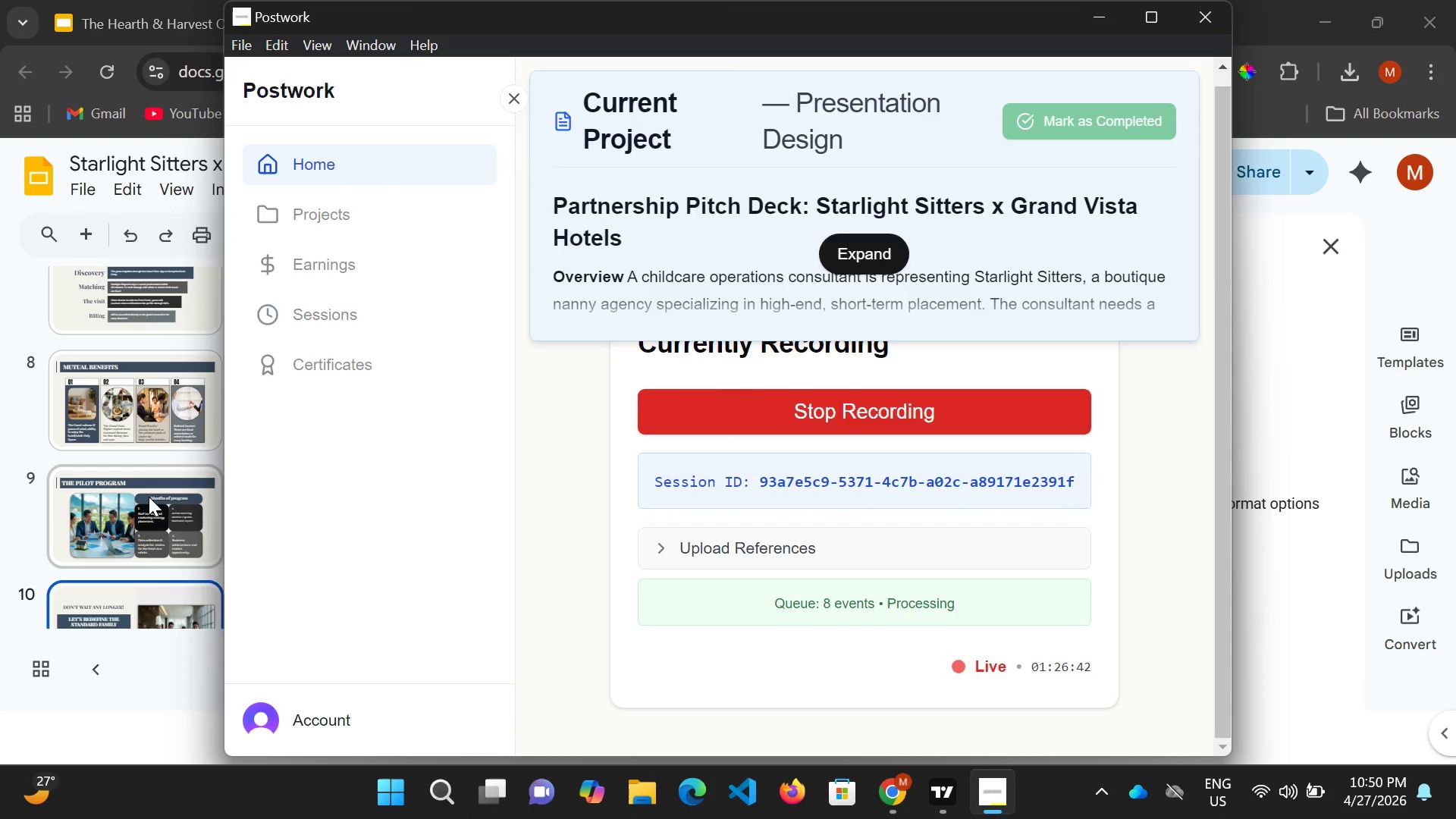 
scroll: coordinate [136, 380], scroll_direction: up, amount: 10.0
 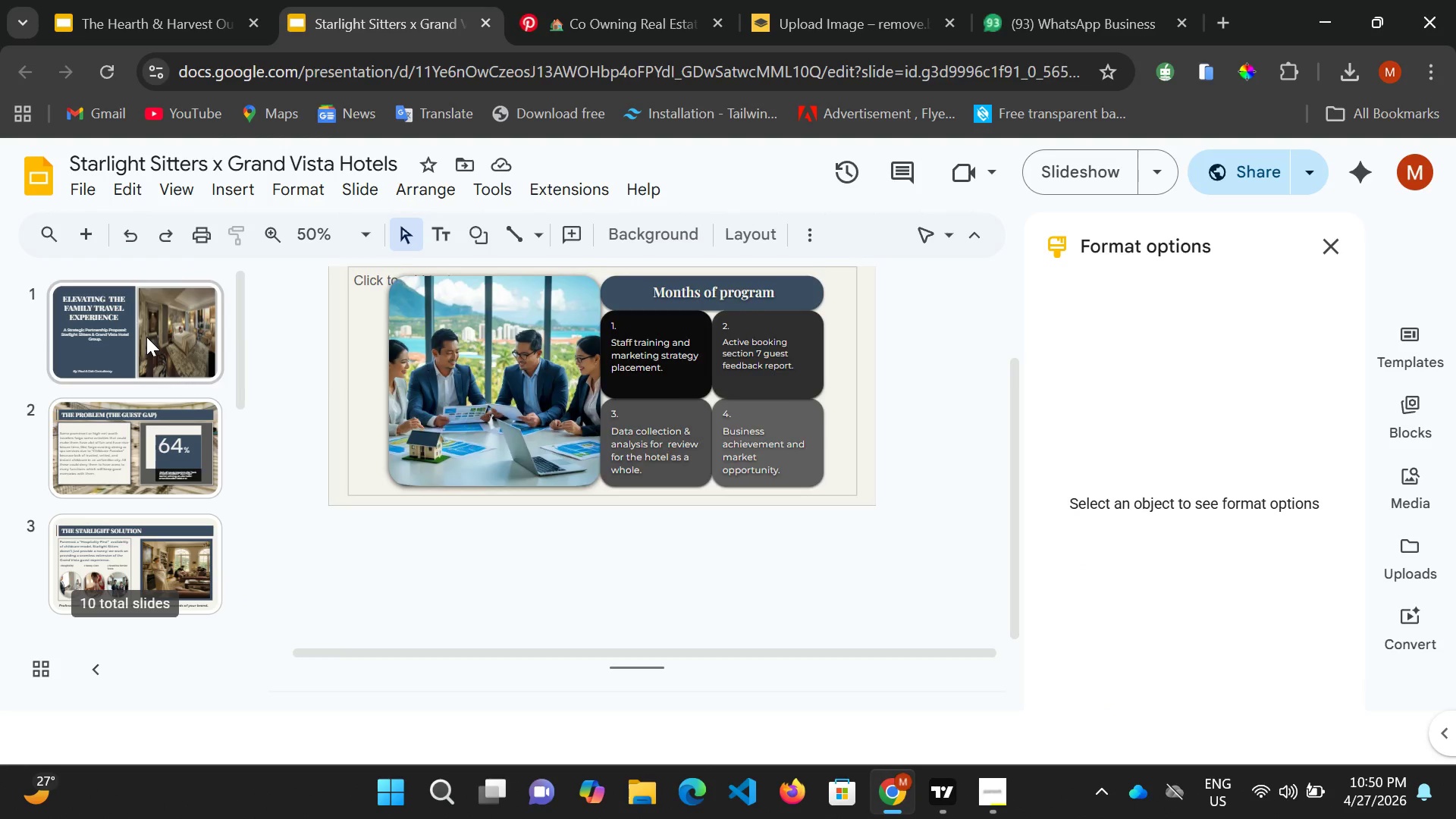 
left_click([146, 337])
 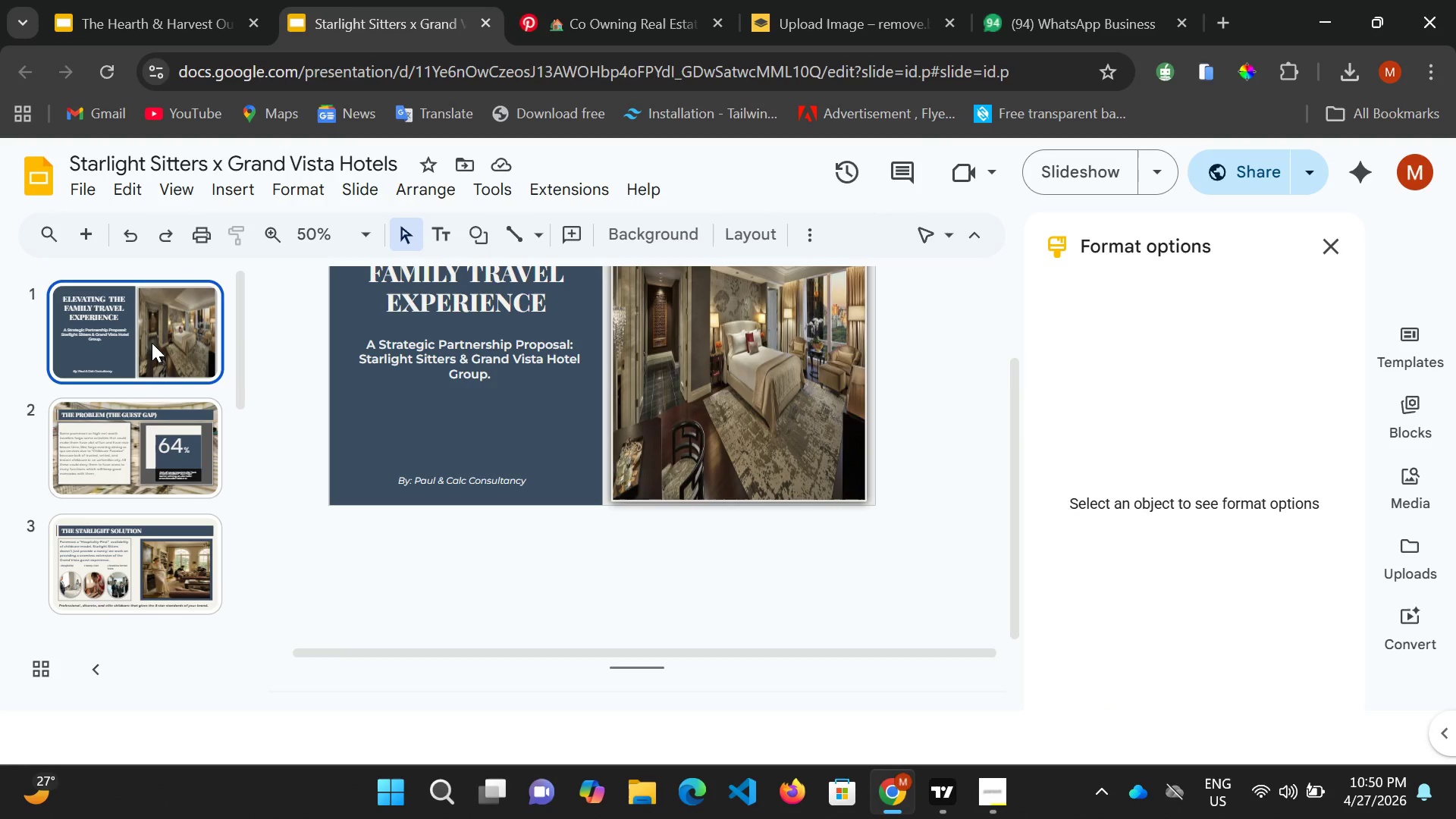 
scroll: coordinate [152, 343], scroll_direction: up, amount: 3.0
 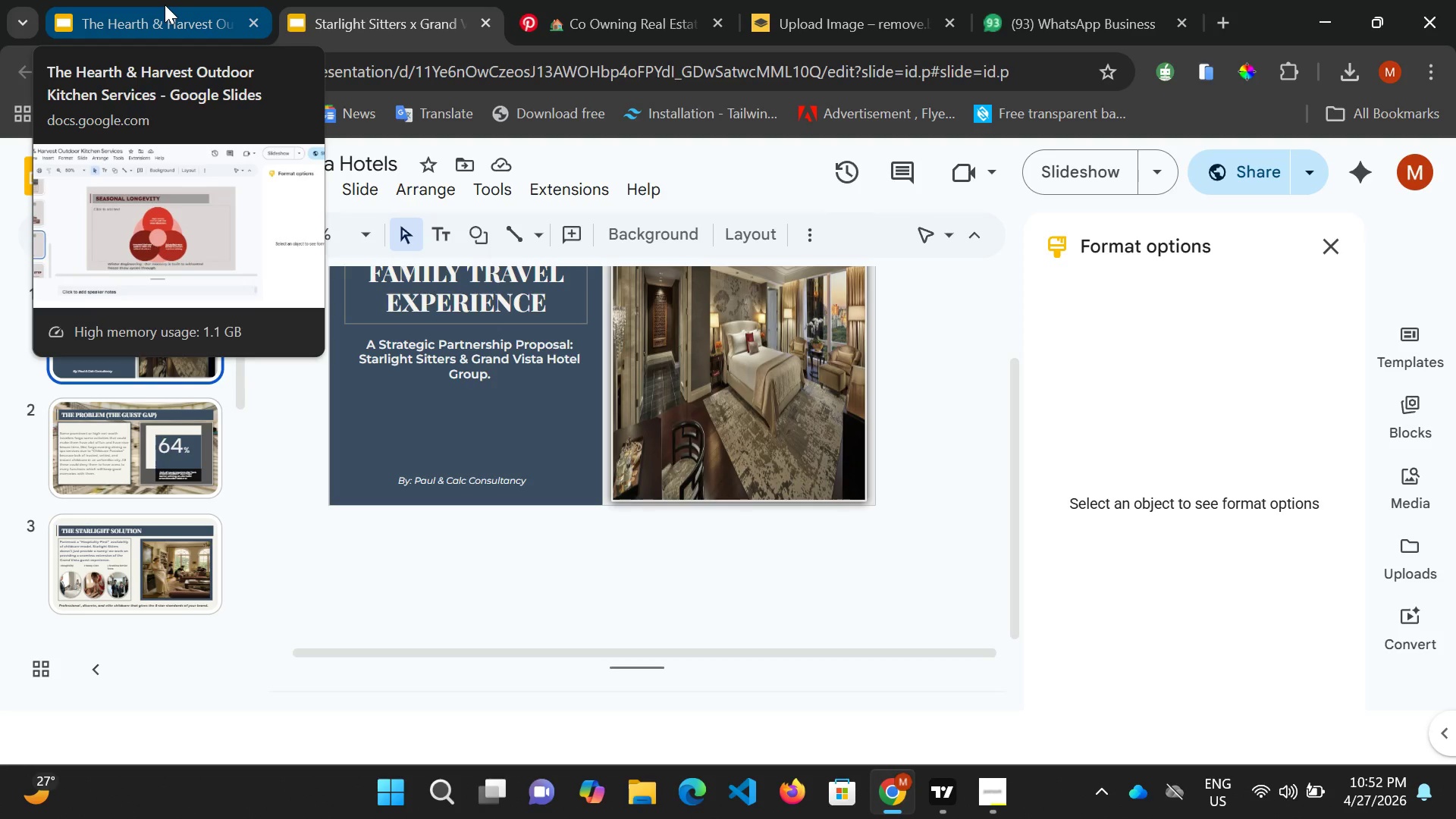 
wait(130.97)
 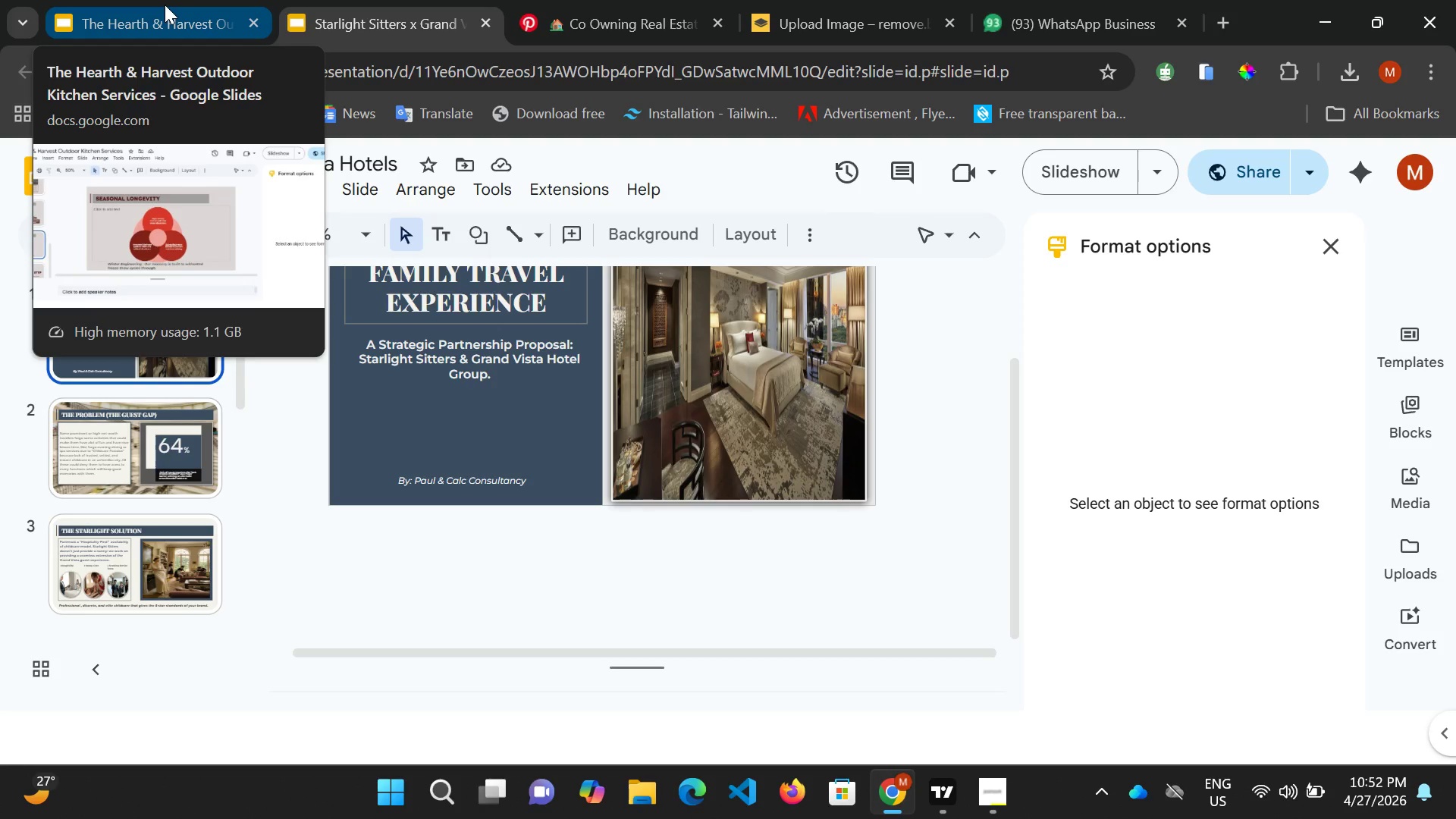 
mouse_move([651, 6])
 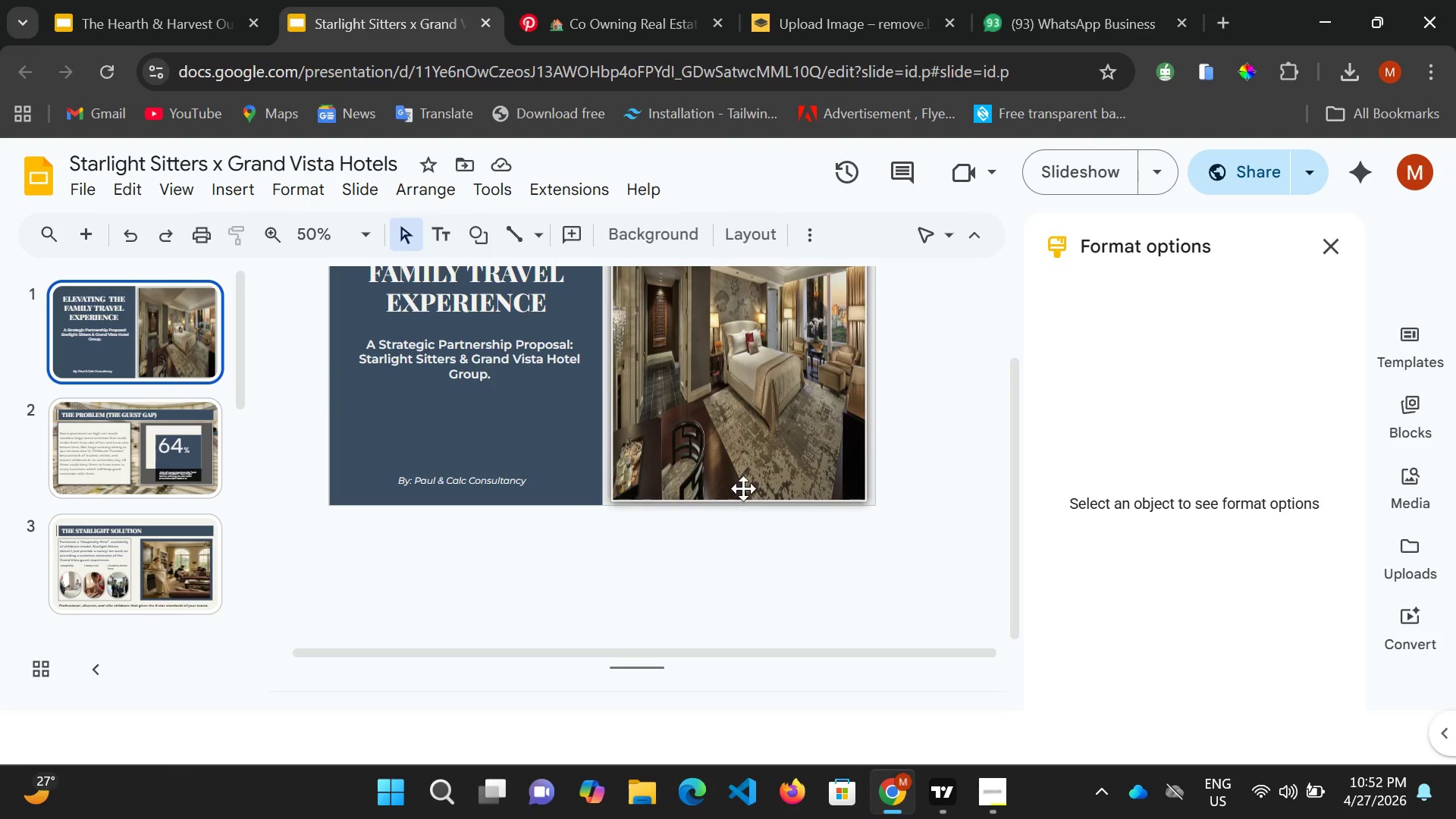 
scroll: coordinate [742, 487], scroll_direction: up, amount: 2.0
 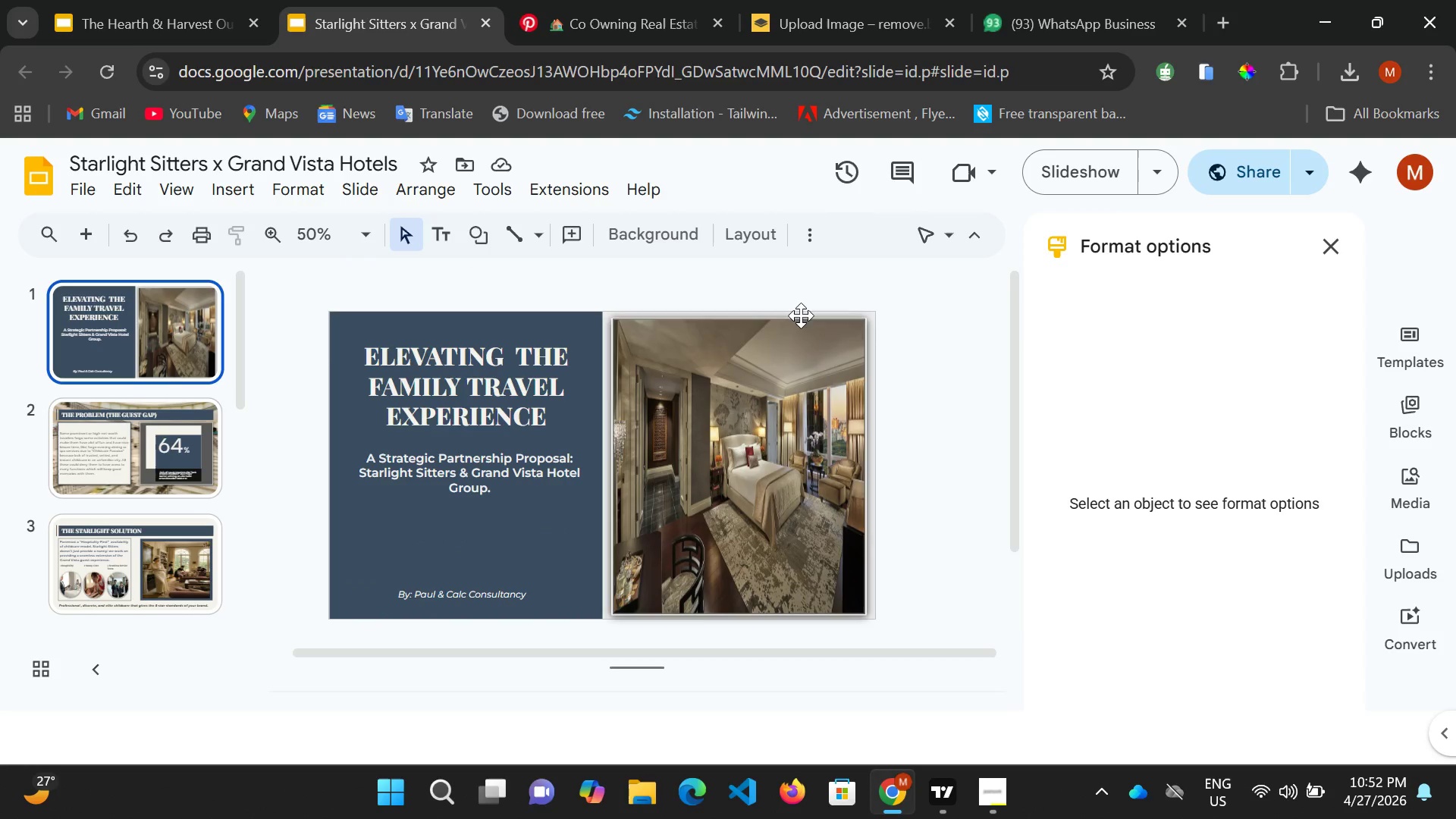 
left_click([915, 321])
 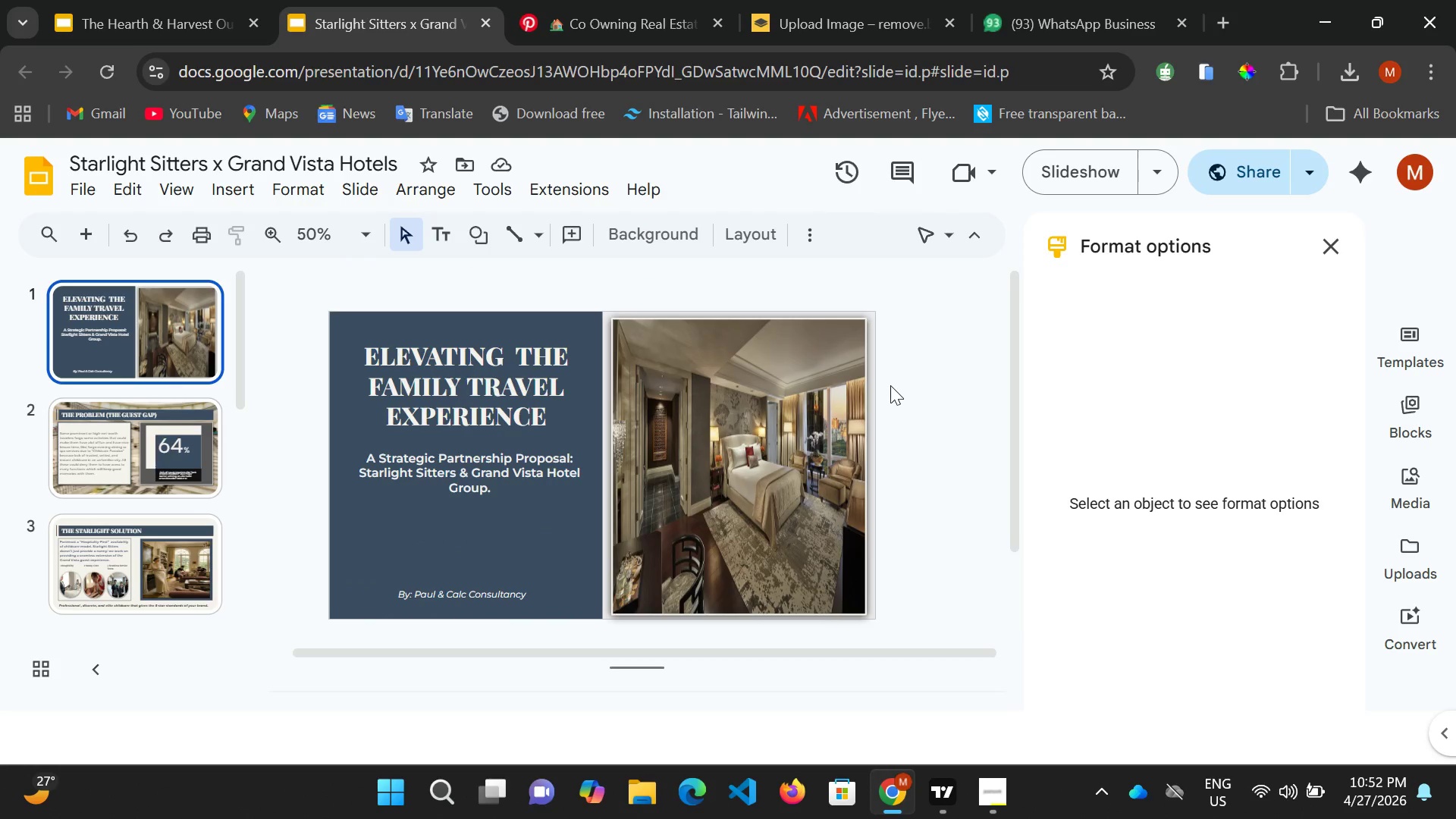 
scroll: coordinate [177, 482], scroll_direction: down, amount: 10.0
 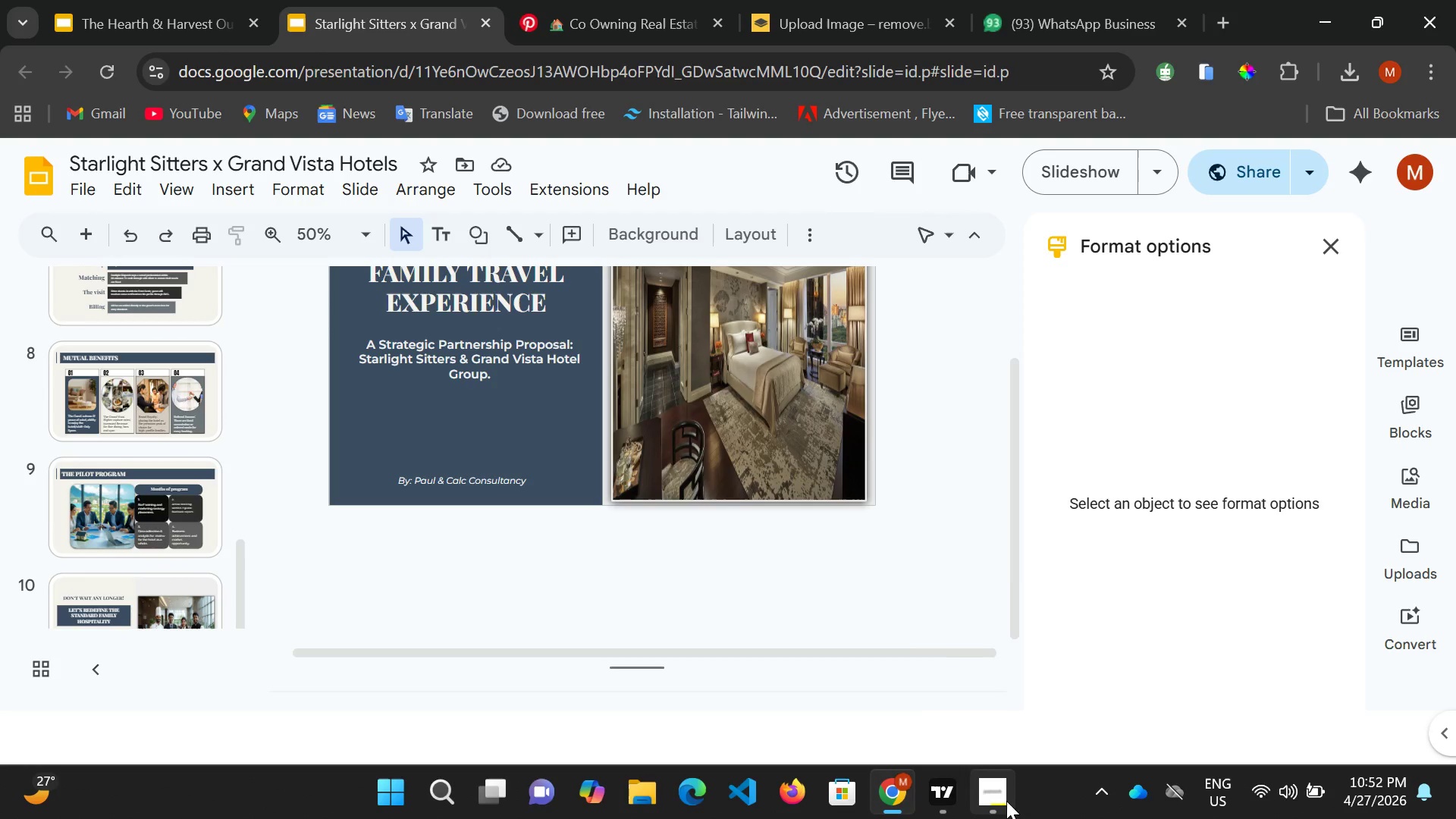 
left_click([994, 792])